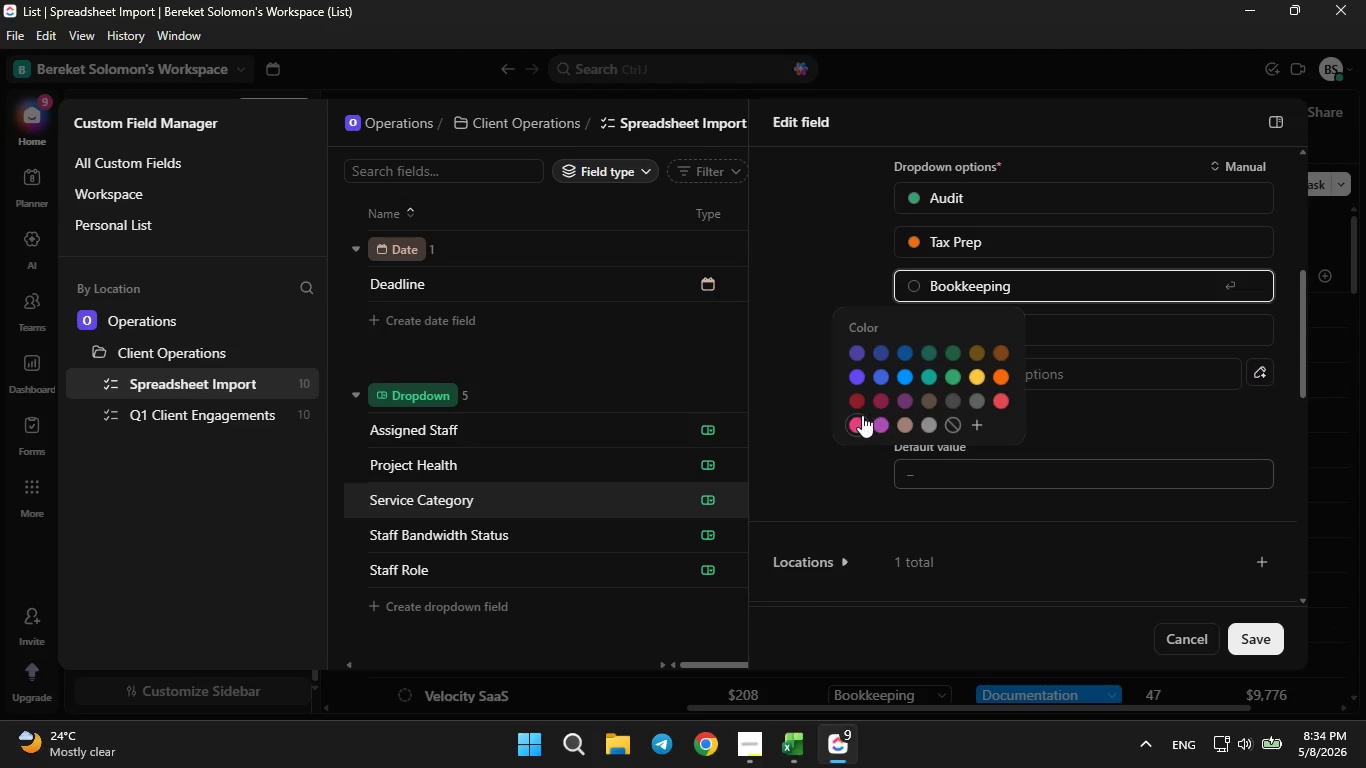 
left_click([852, 397])
 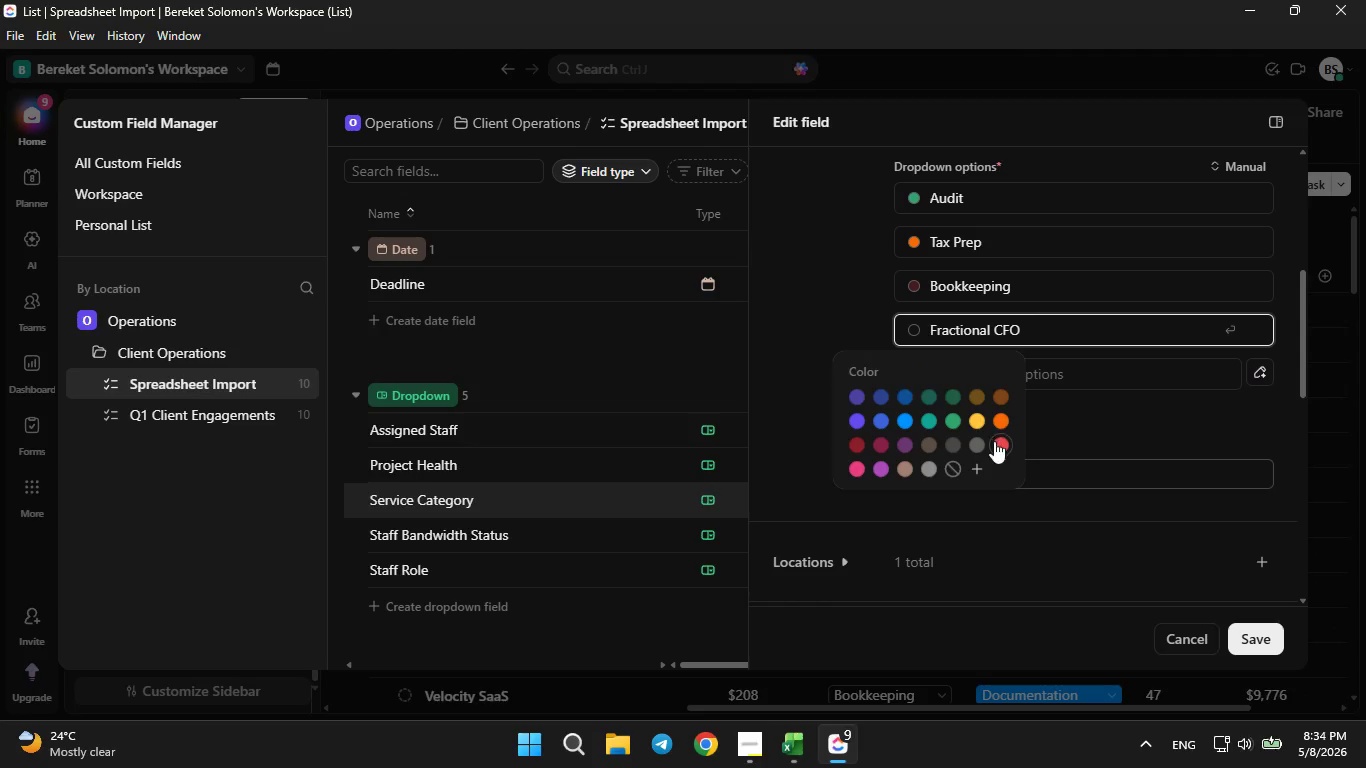 
left_click([995, 442])
 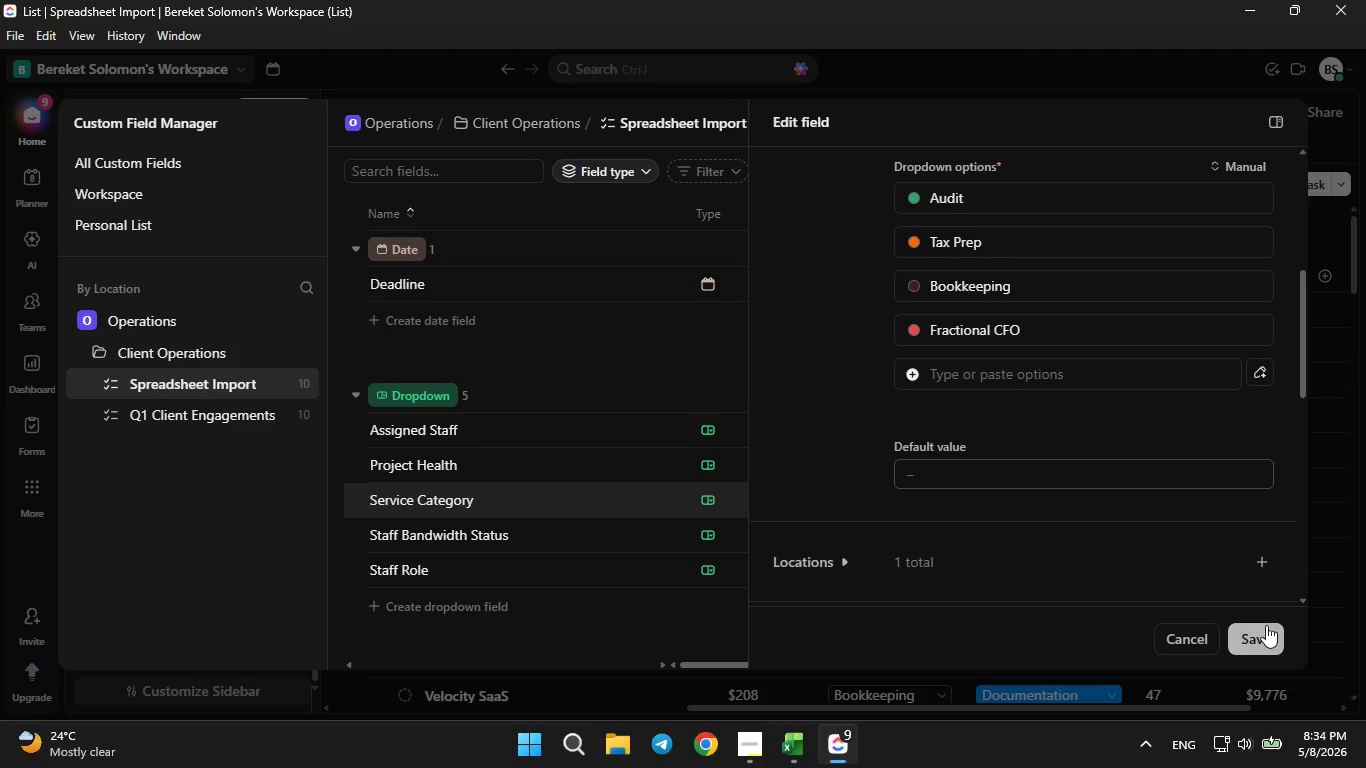 
left_click([1267, 635])
 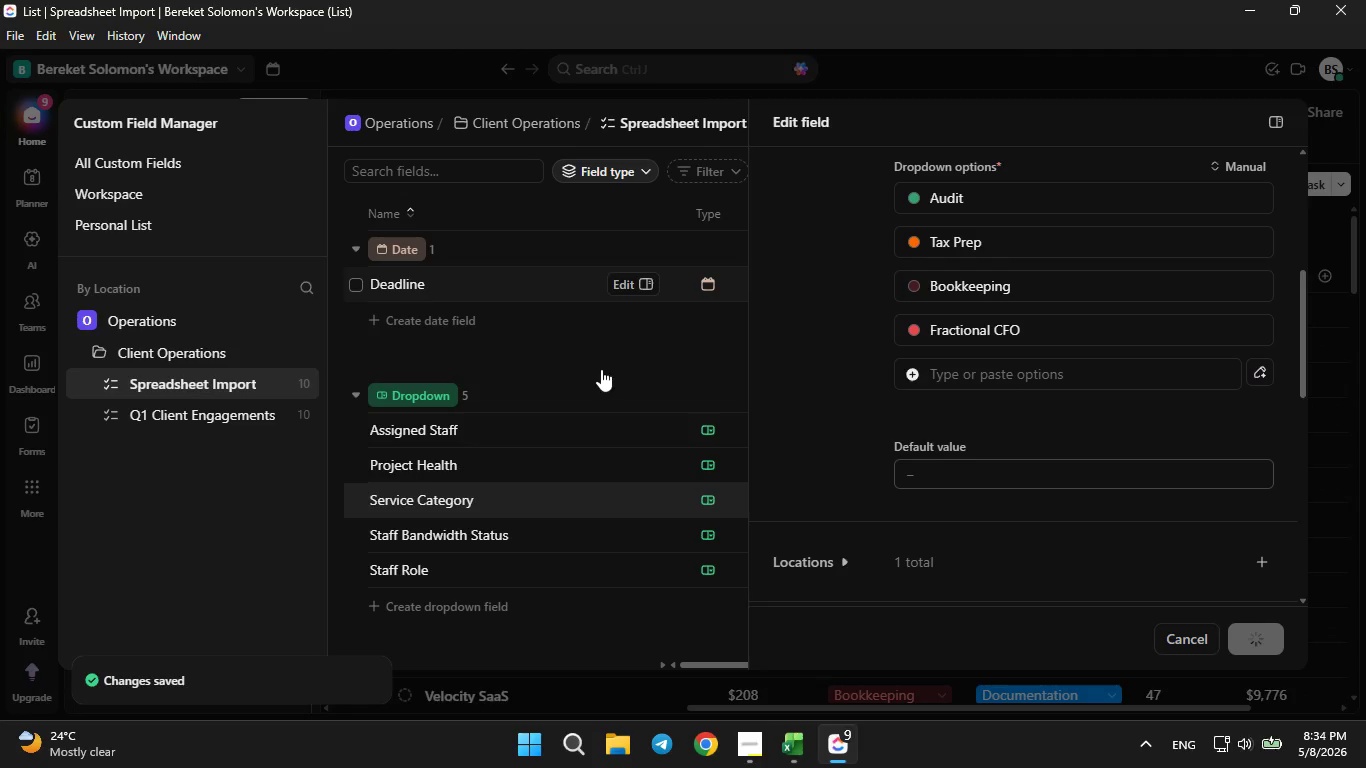 
left_click([609, 378])
 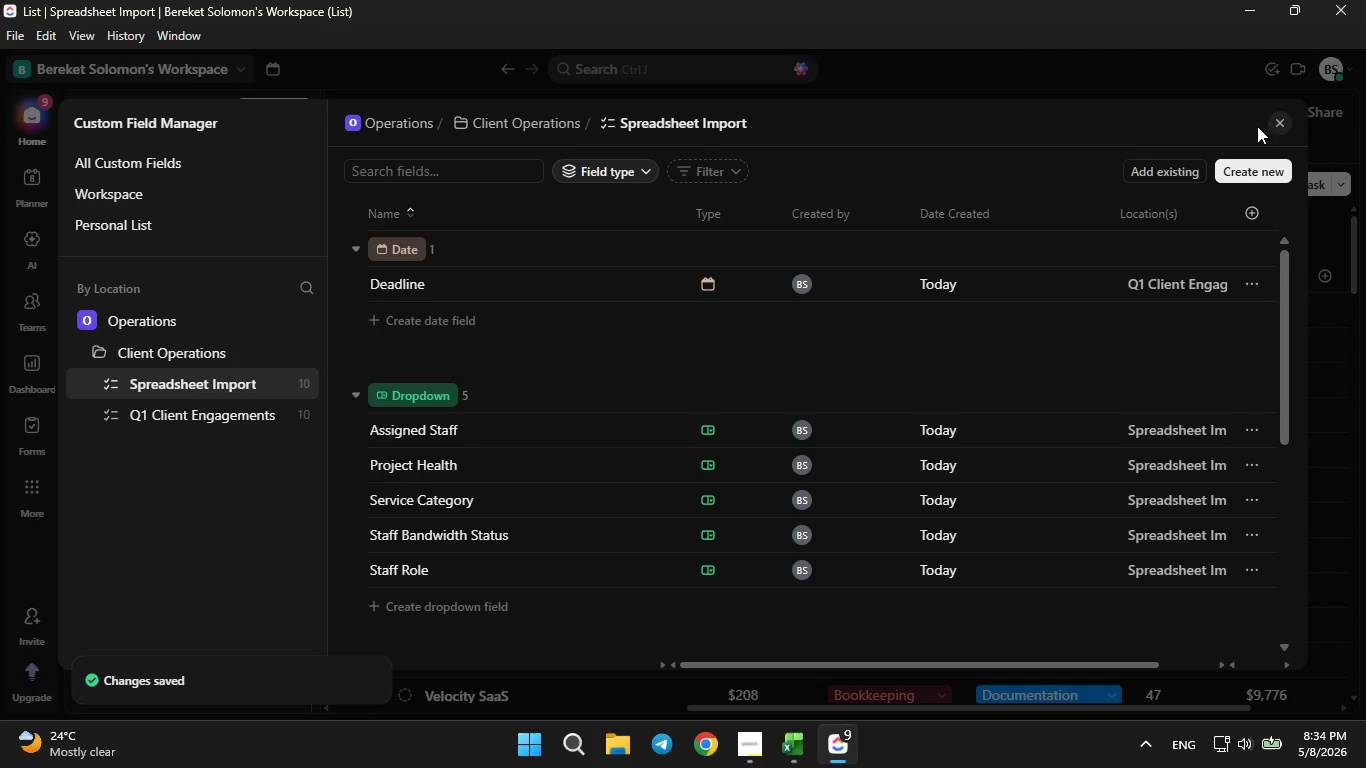 
left_click([1277, 113])
 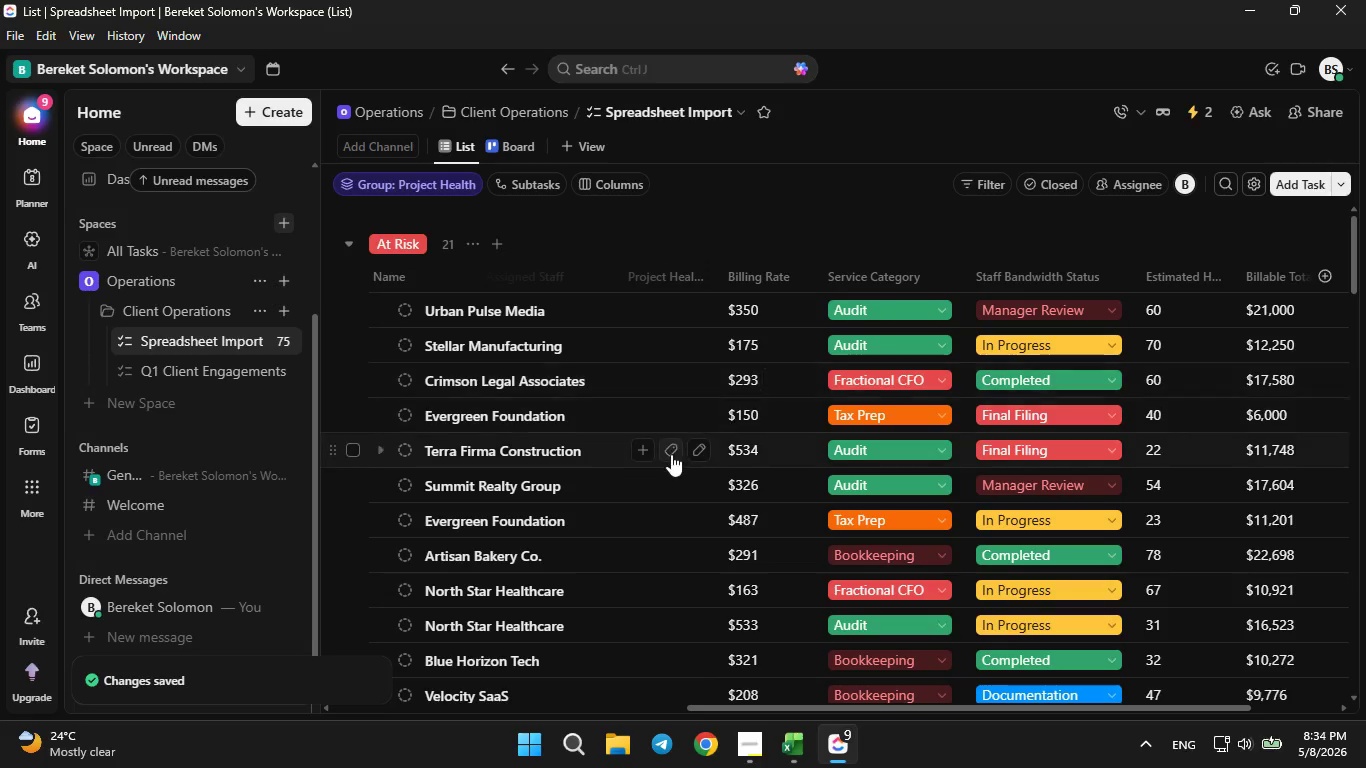 
scroll: coordinate [678, 467], scroll_direction: up, amount: 5.0
 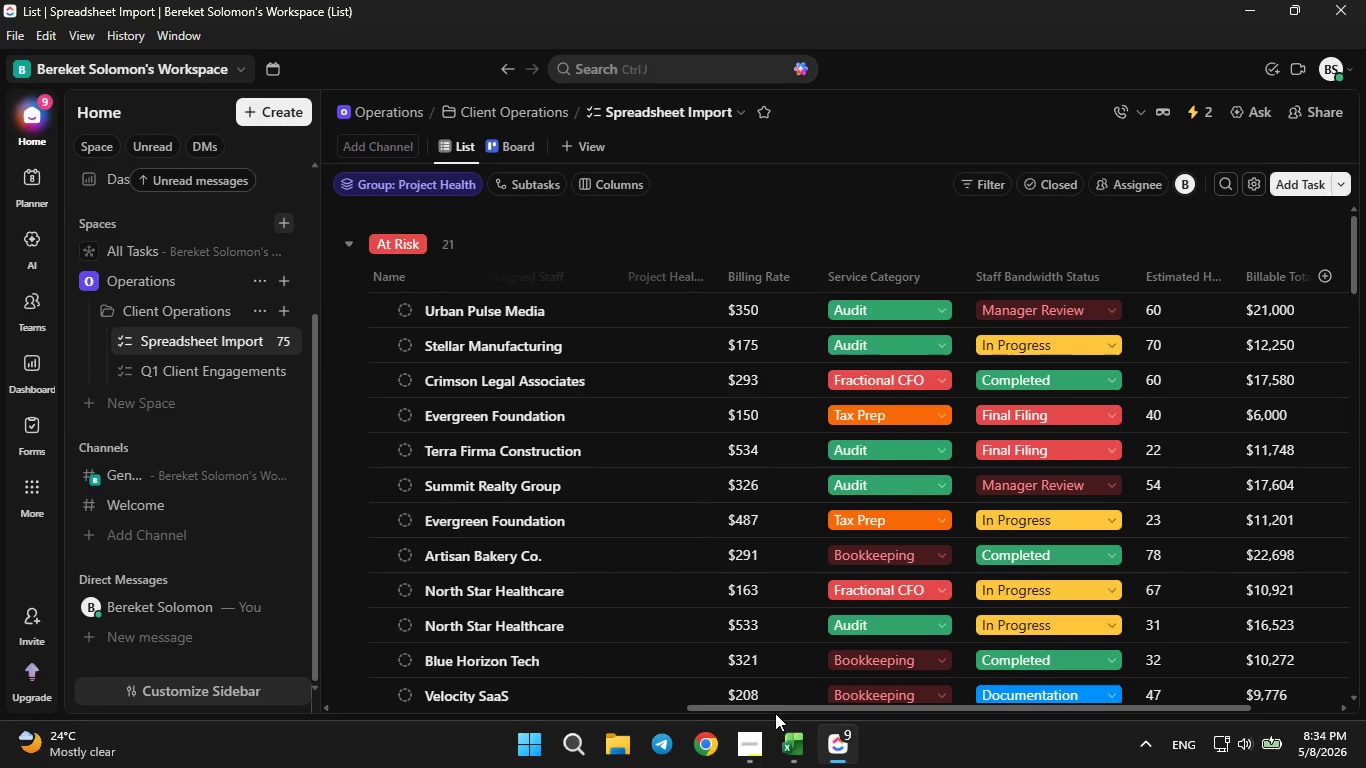 
left_click_drag(start_coordinate=[775, 706], to_coordinate=[524, 703])
 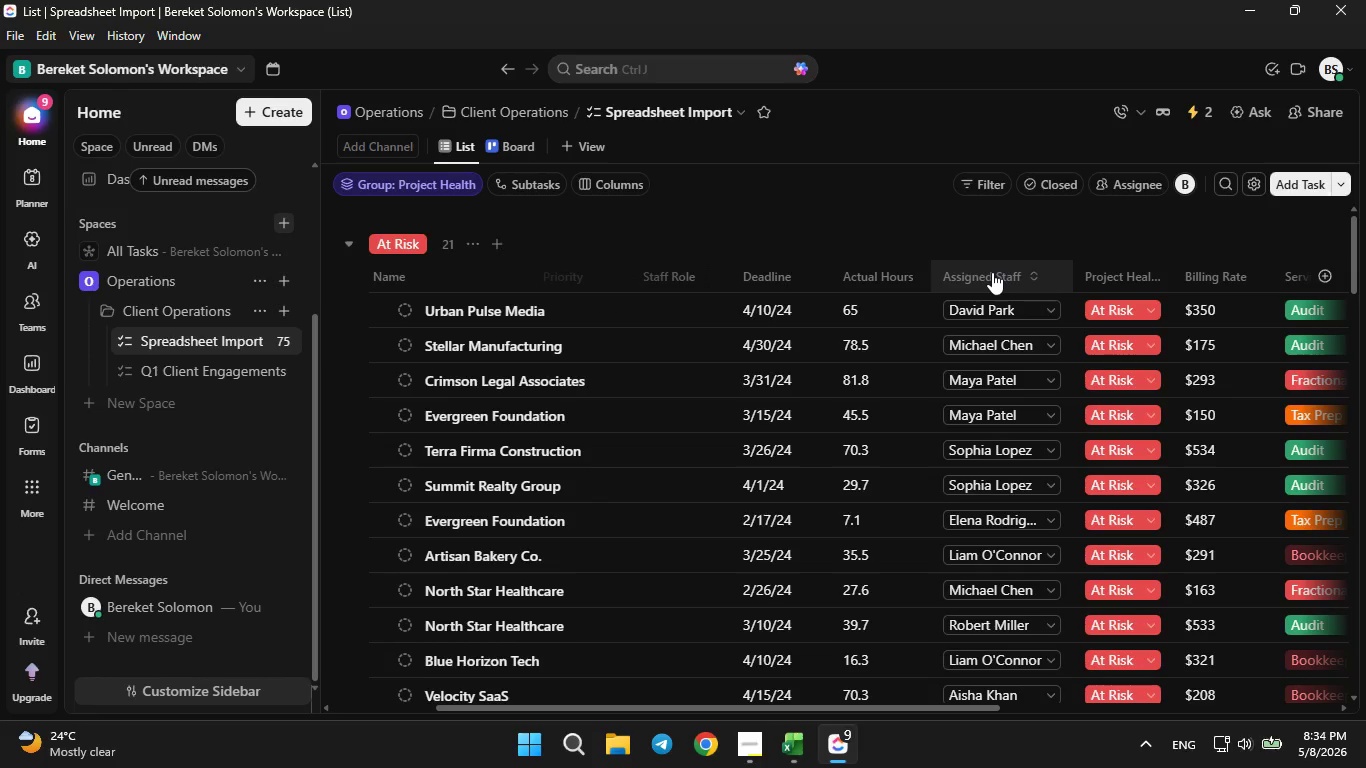 
left_click([992, 272])
 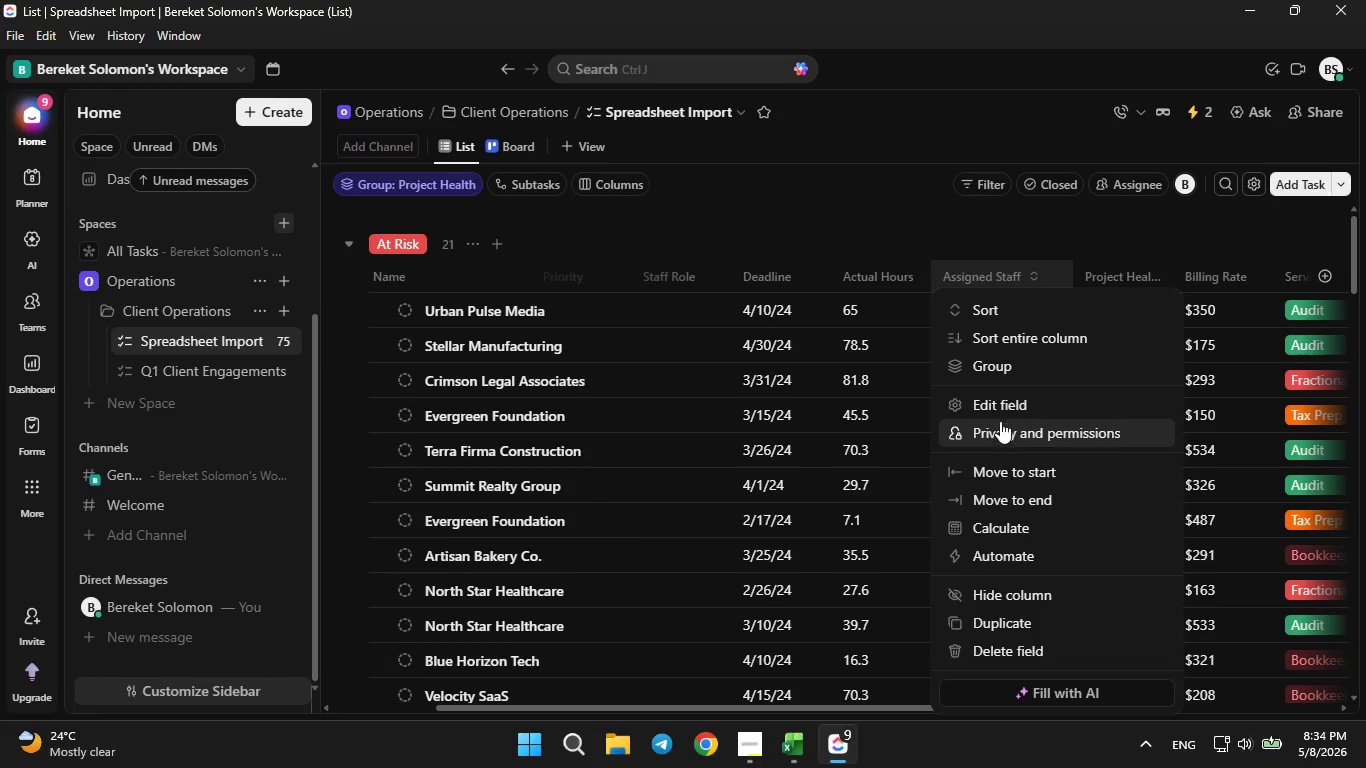 
left_click([993, 396])
 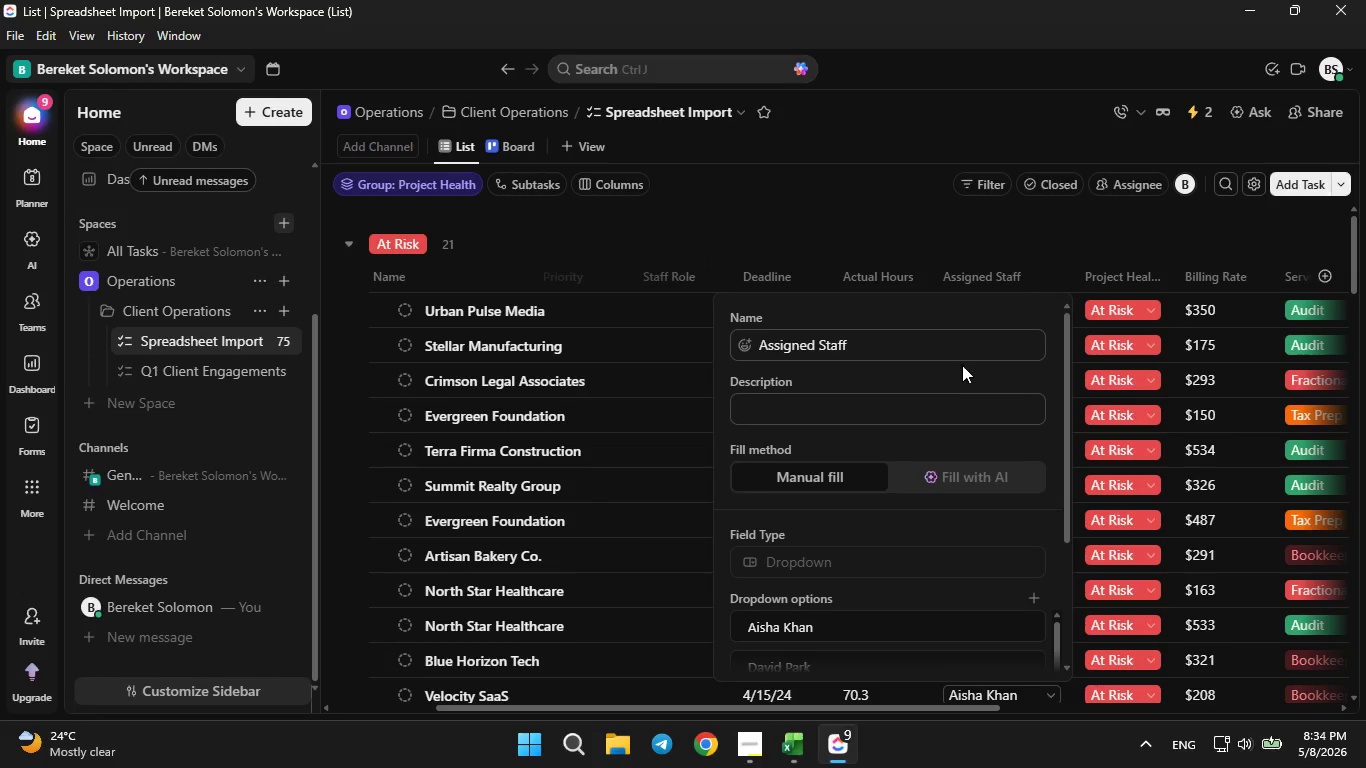 
scroll: coordinate [842, 532], scroll_direction: down, amount: 1.0
 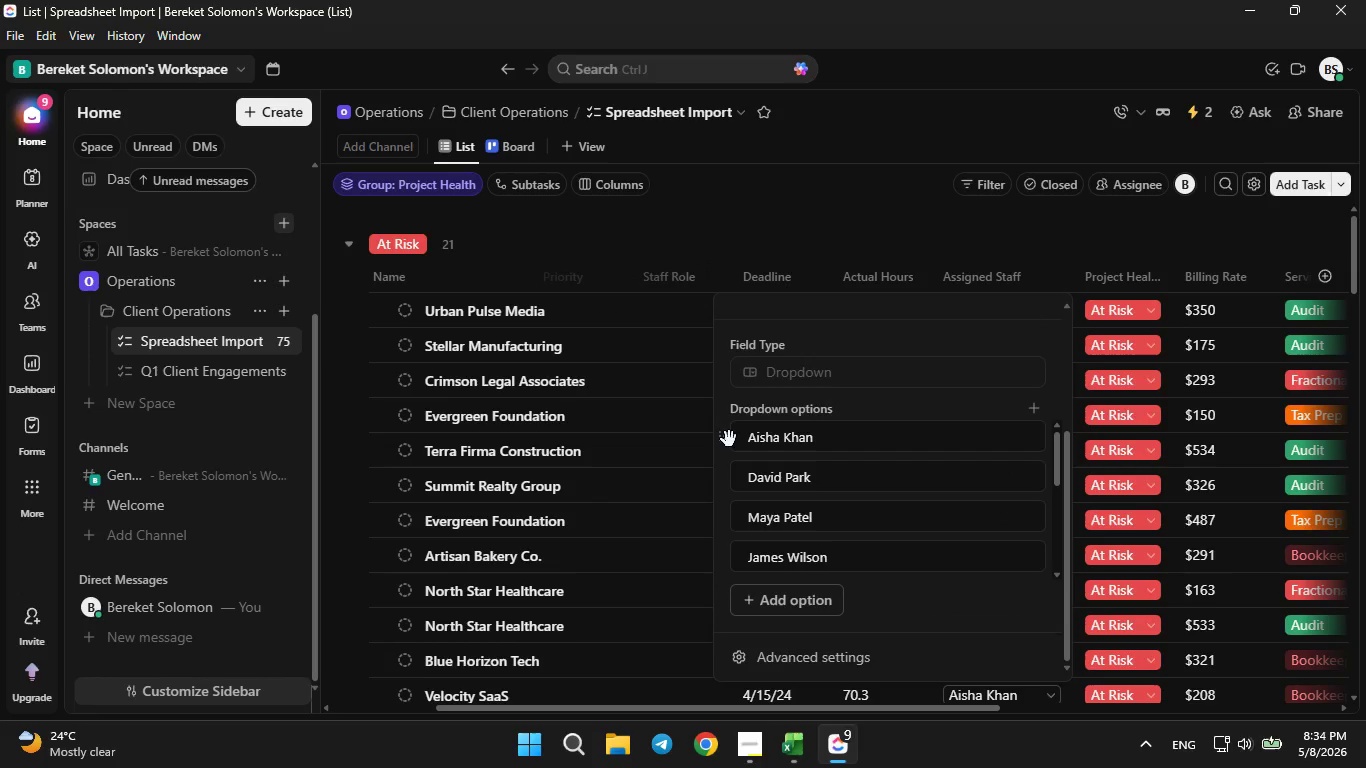 
left_click([729, 439])
 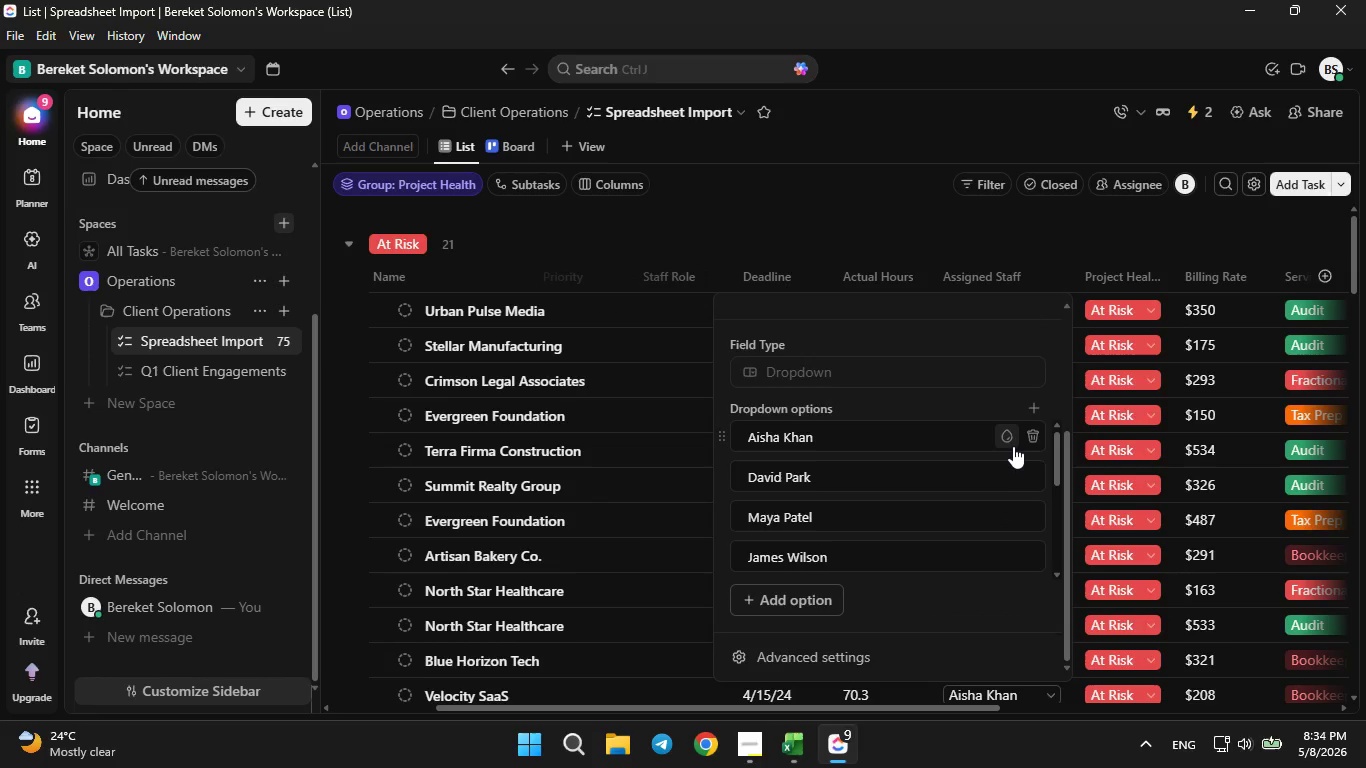 
left_click([1010, 442])
 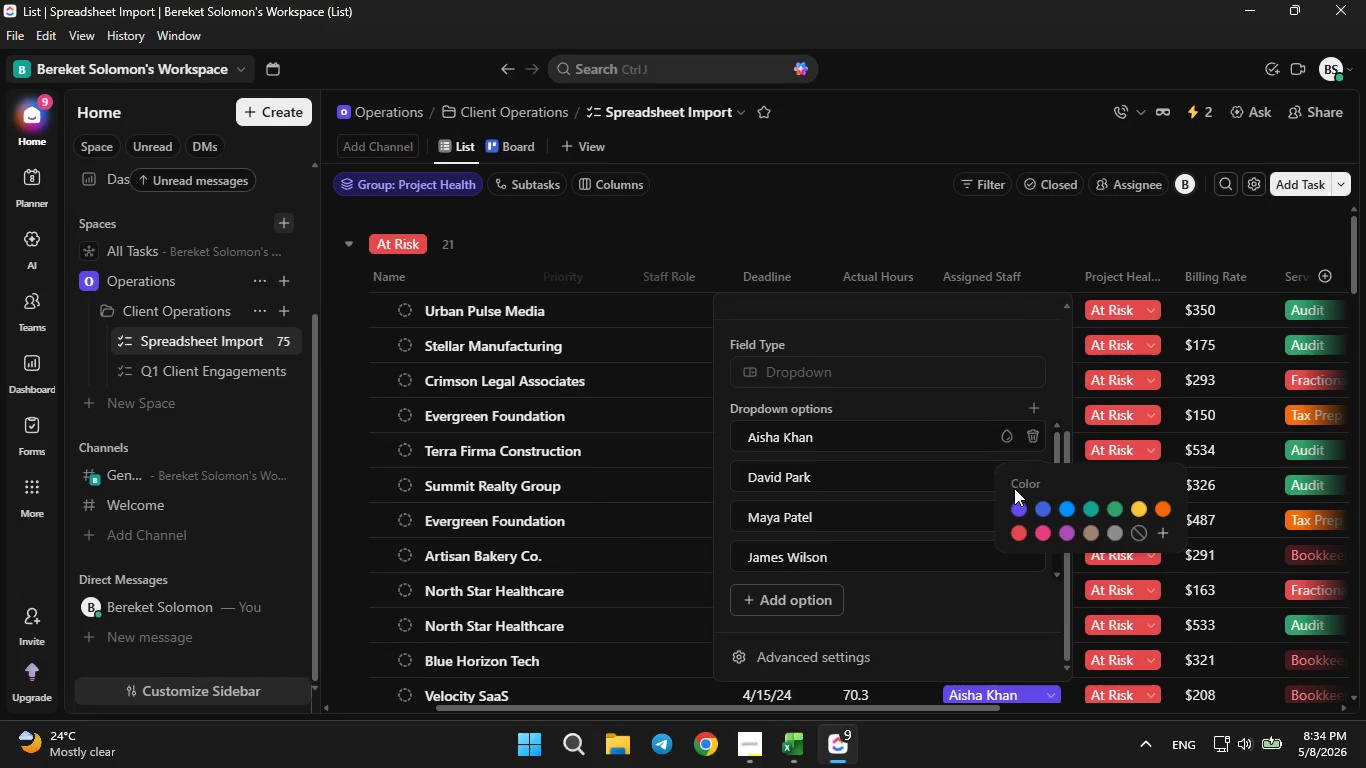 
left_click([960, 467])
 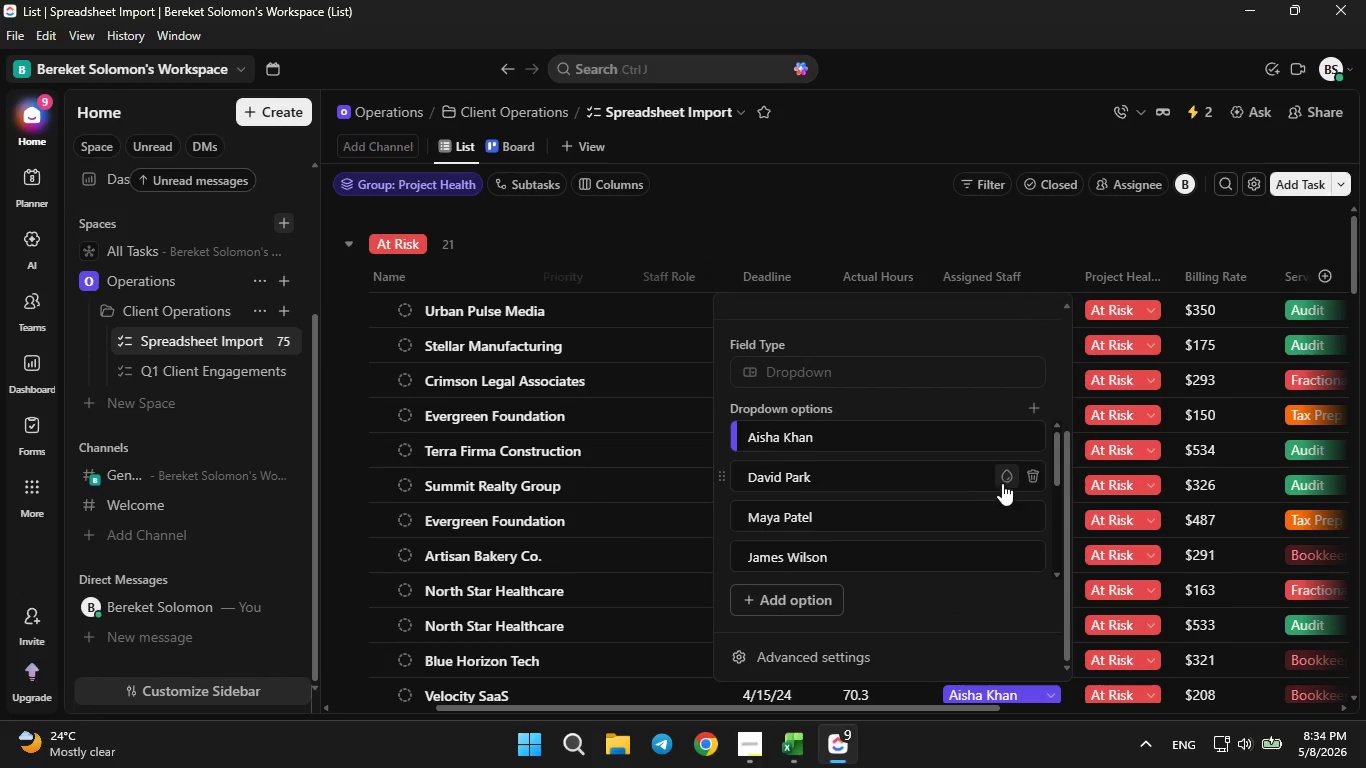 
left_click([1002, 483])
 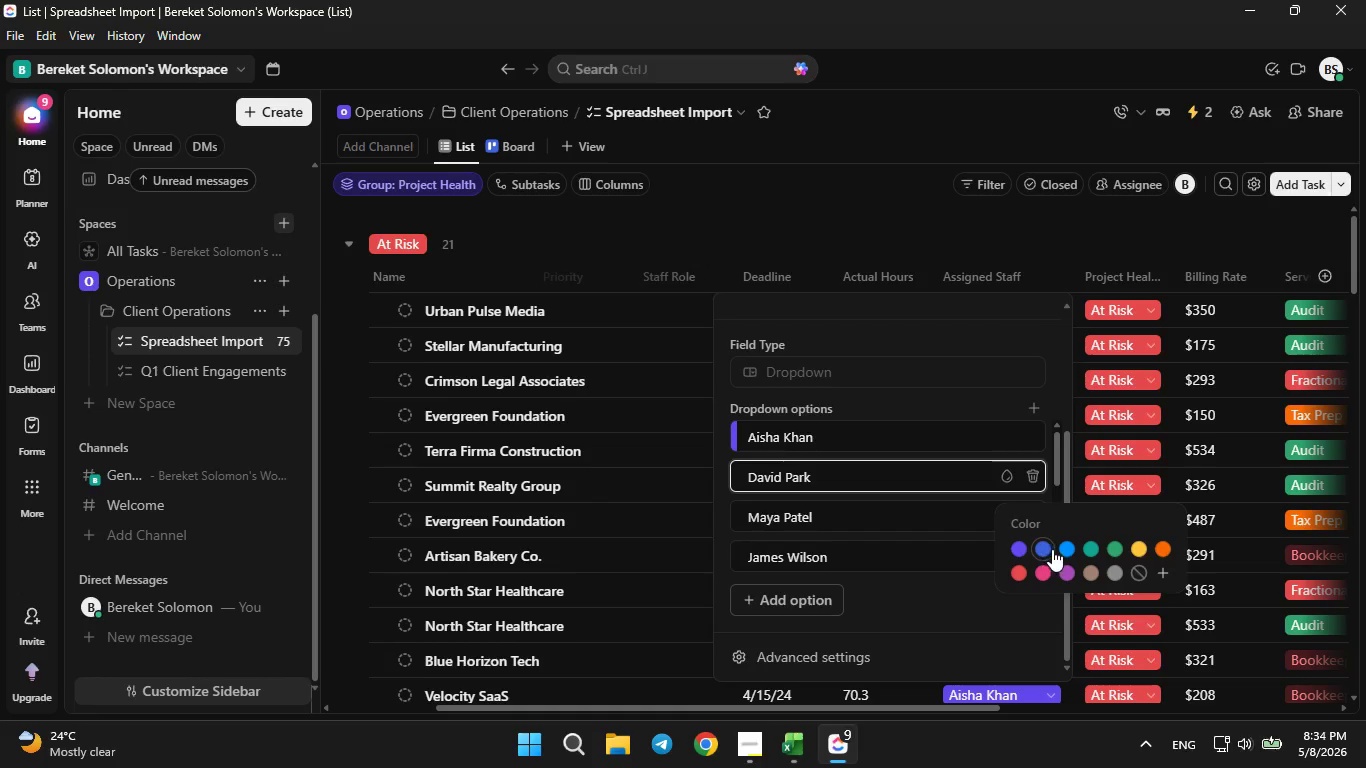 
left_click([1065, 549])
 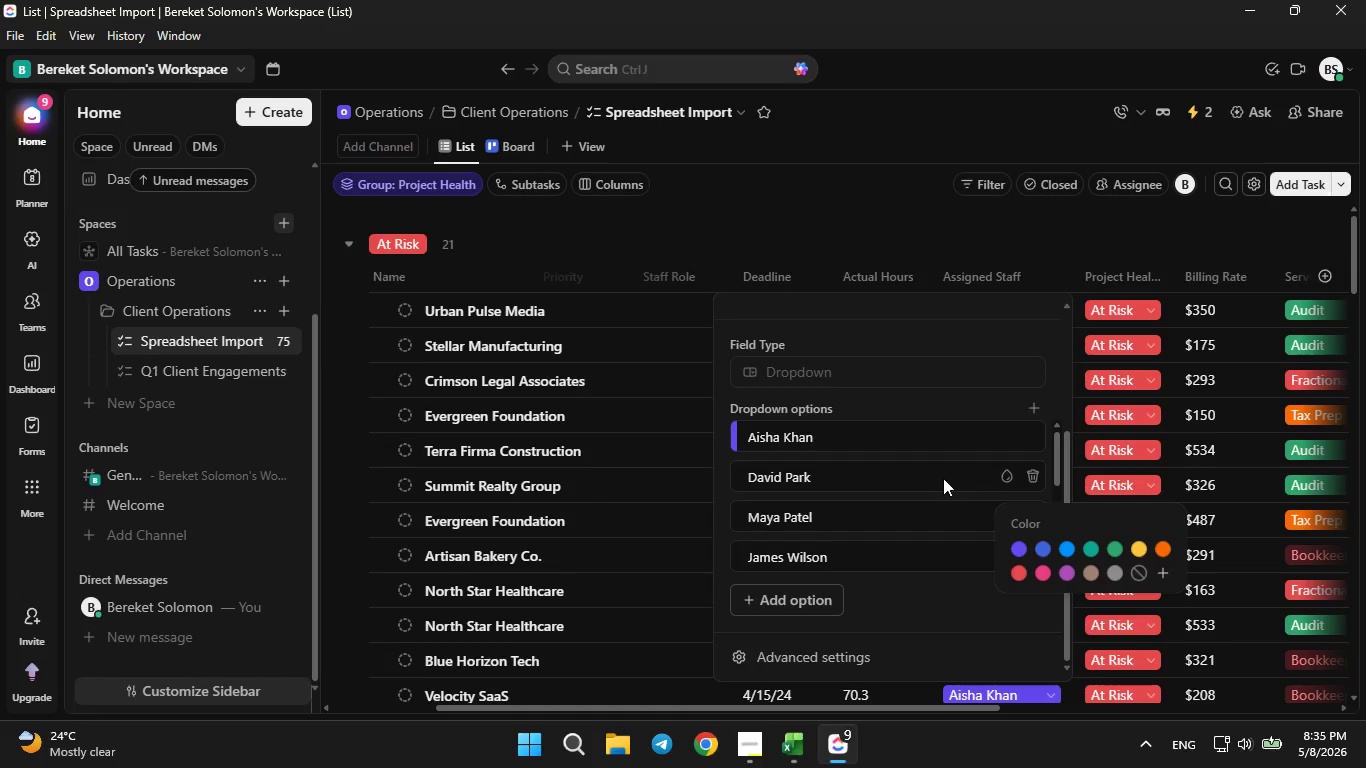 
scroll: coordinate [943, 478], scroll_direction: down, amount: 1.0
 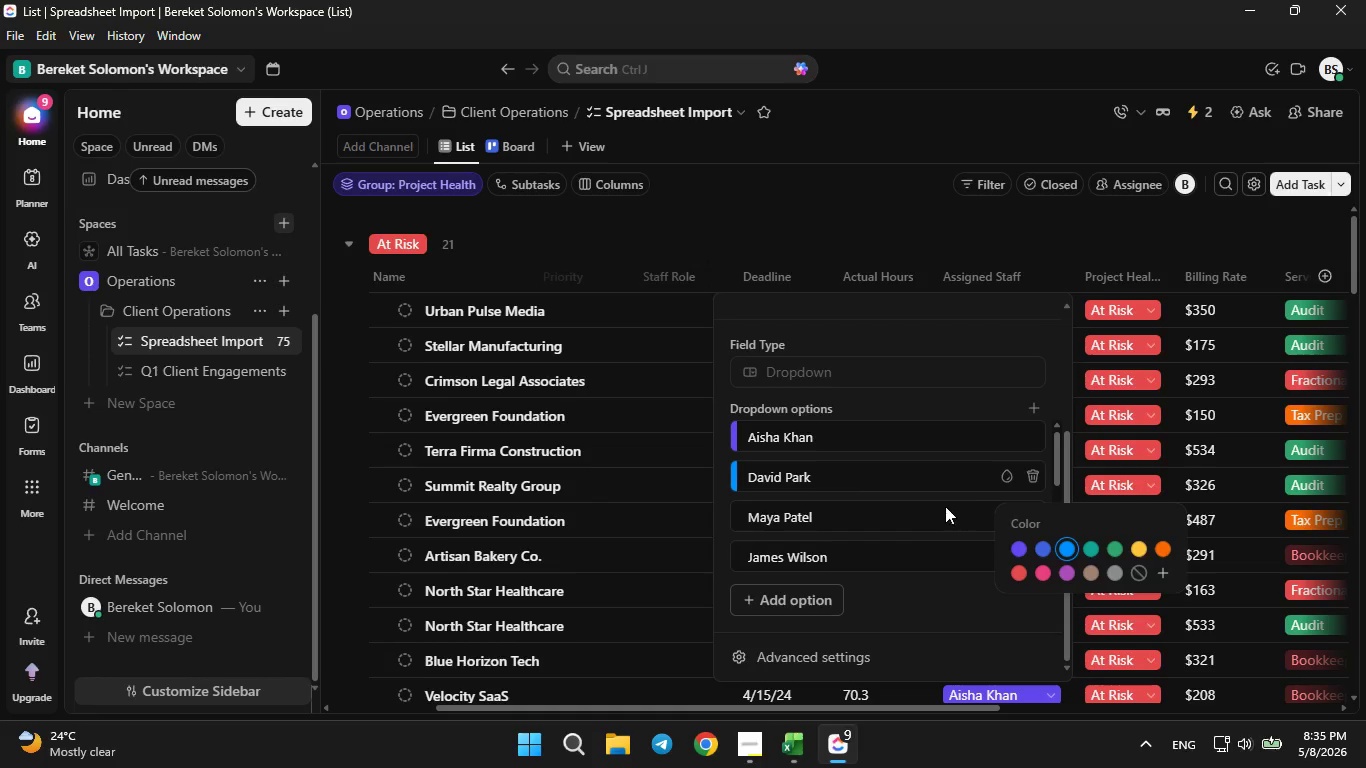 
left_click([950, 527])
 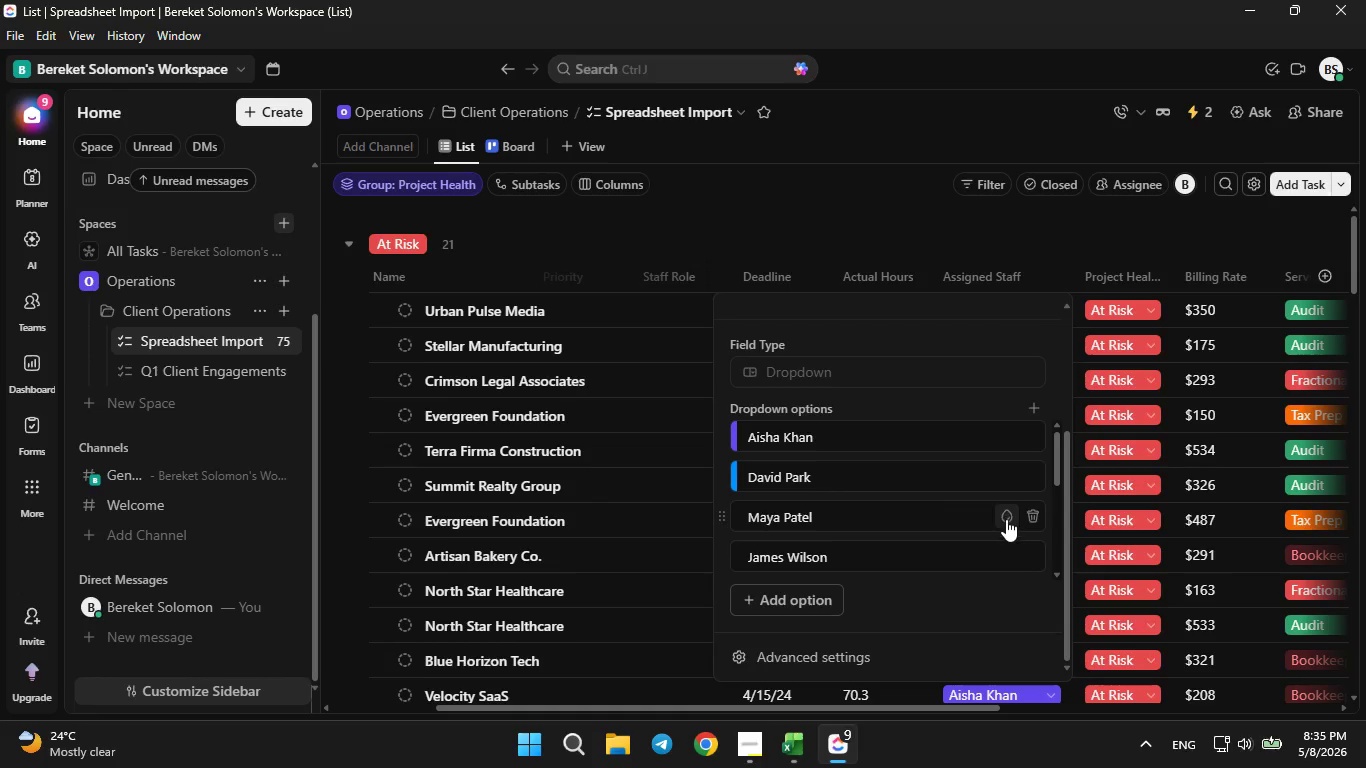 
left_click([1005, 516])
 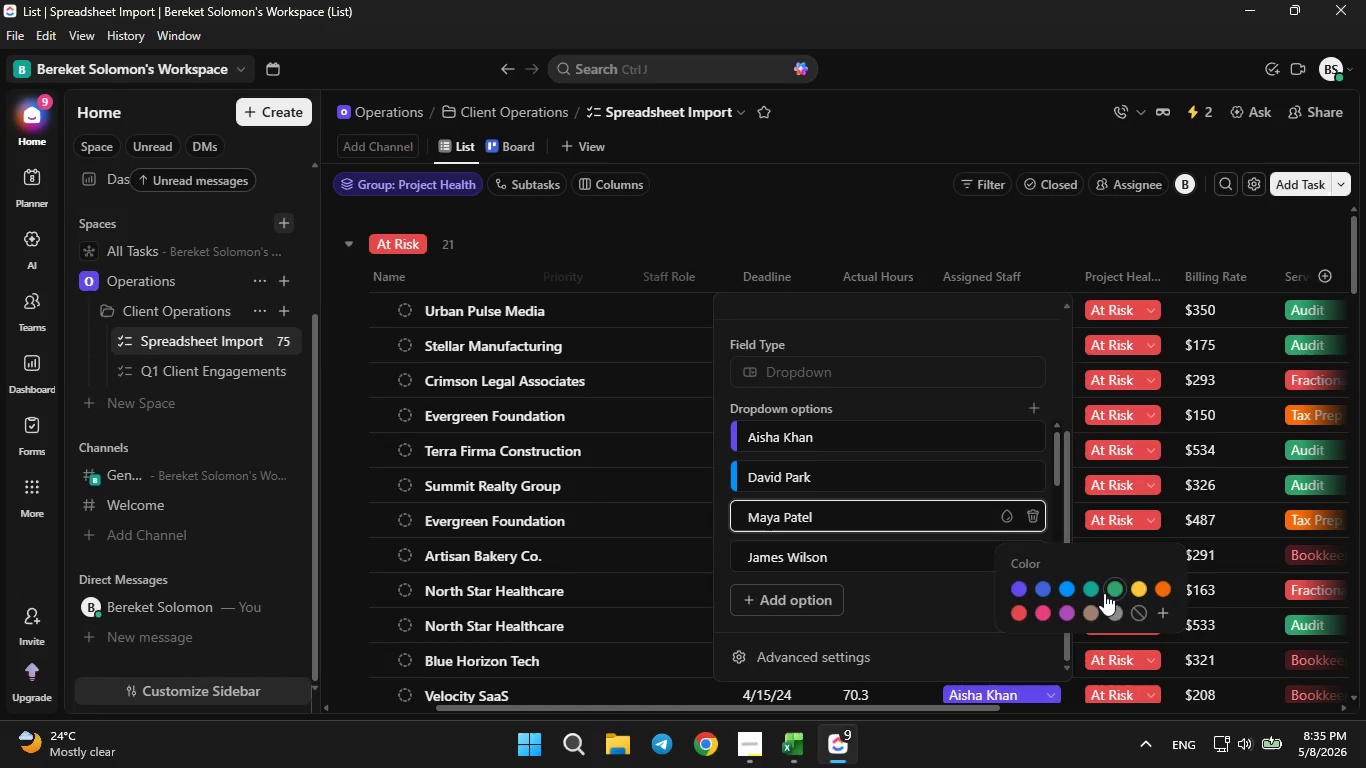 
left_click([1097, 589])
 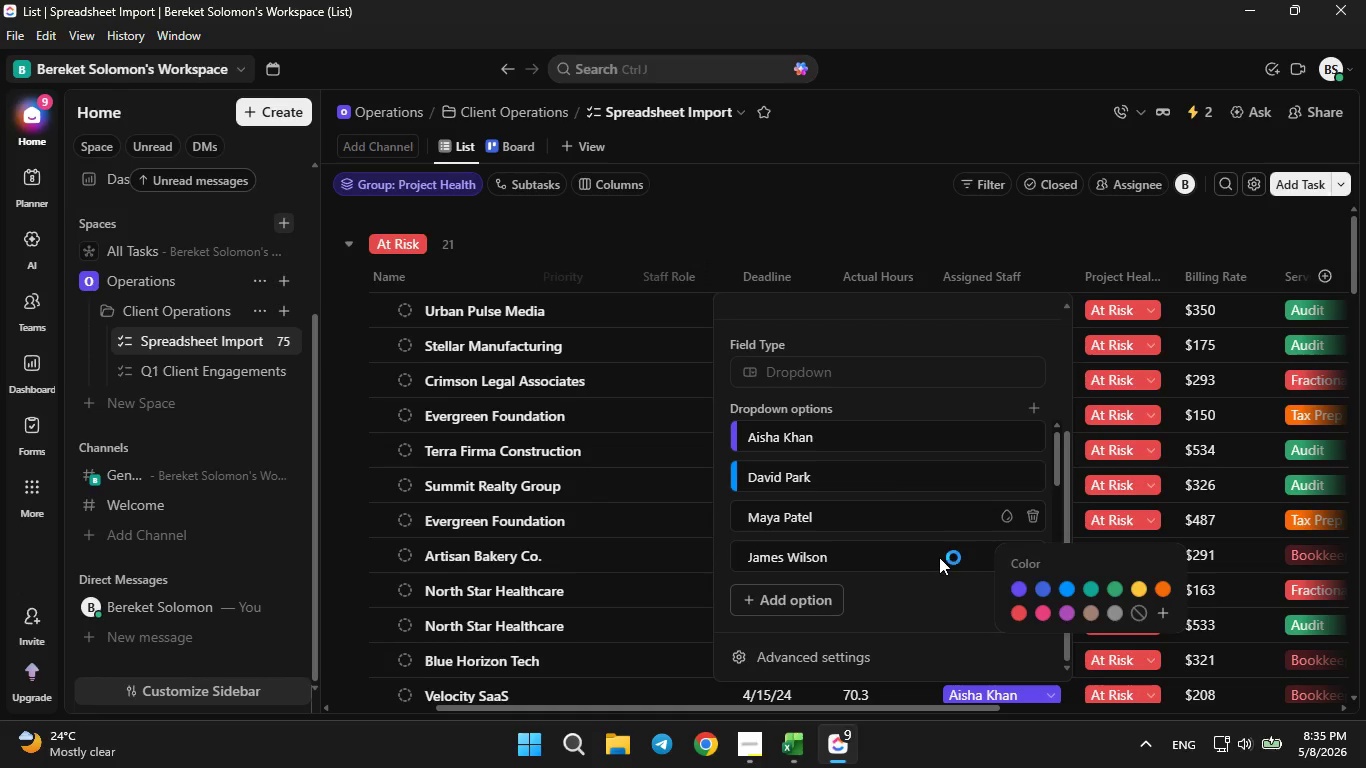 
left_click([939, 557])
 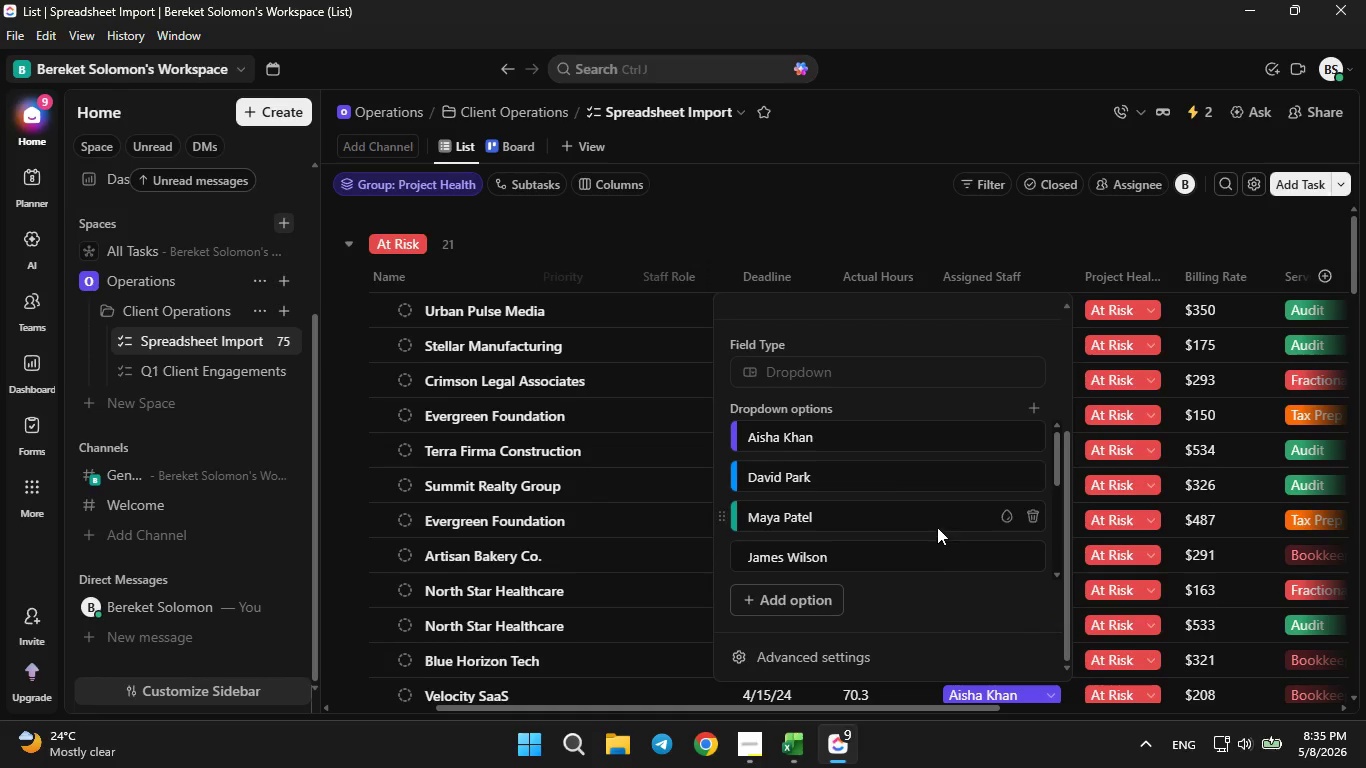 
scroll: coordinate [955, 506], scroll_direction: down, amount: 5.0
 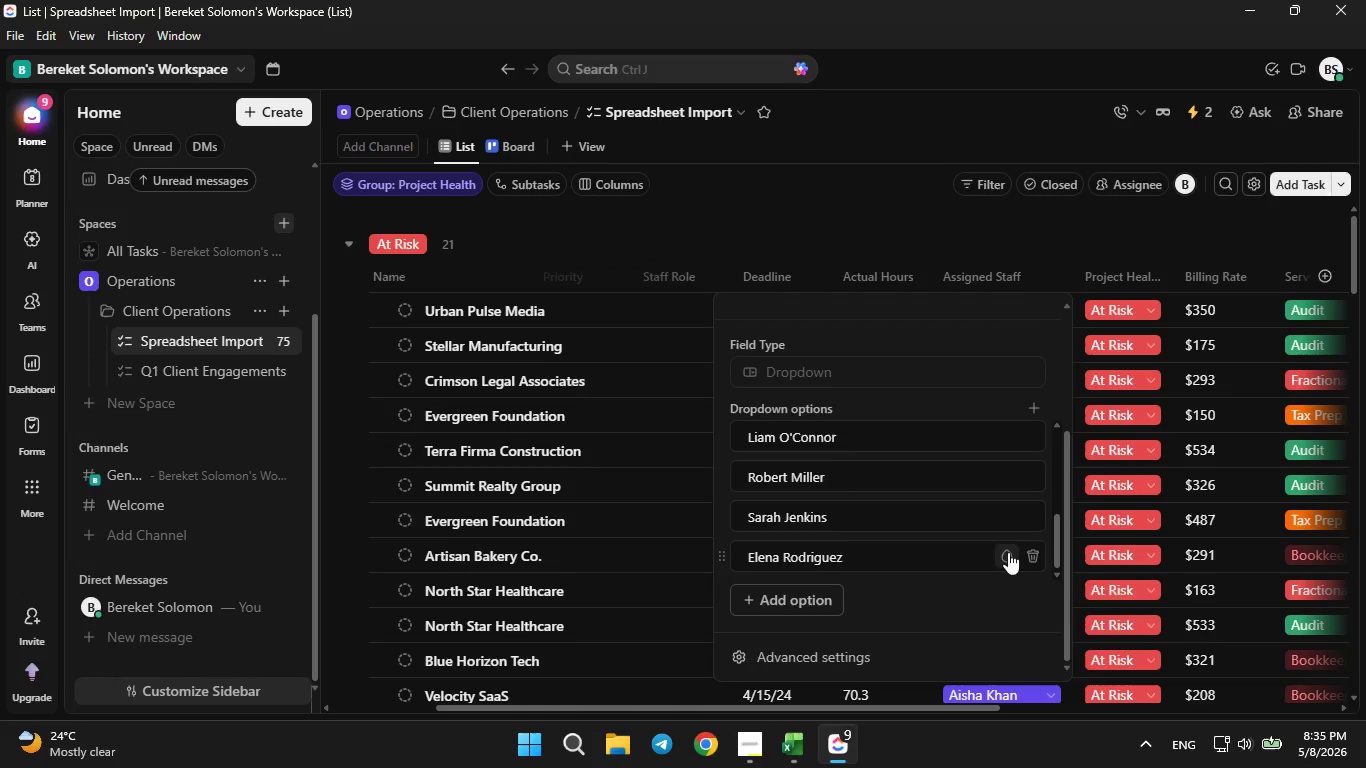 
left_click([1008, 552])
 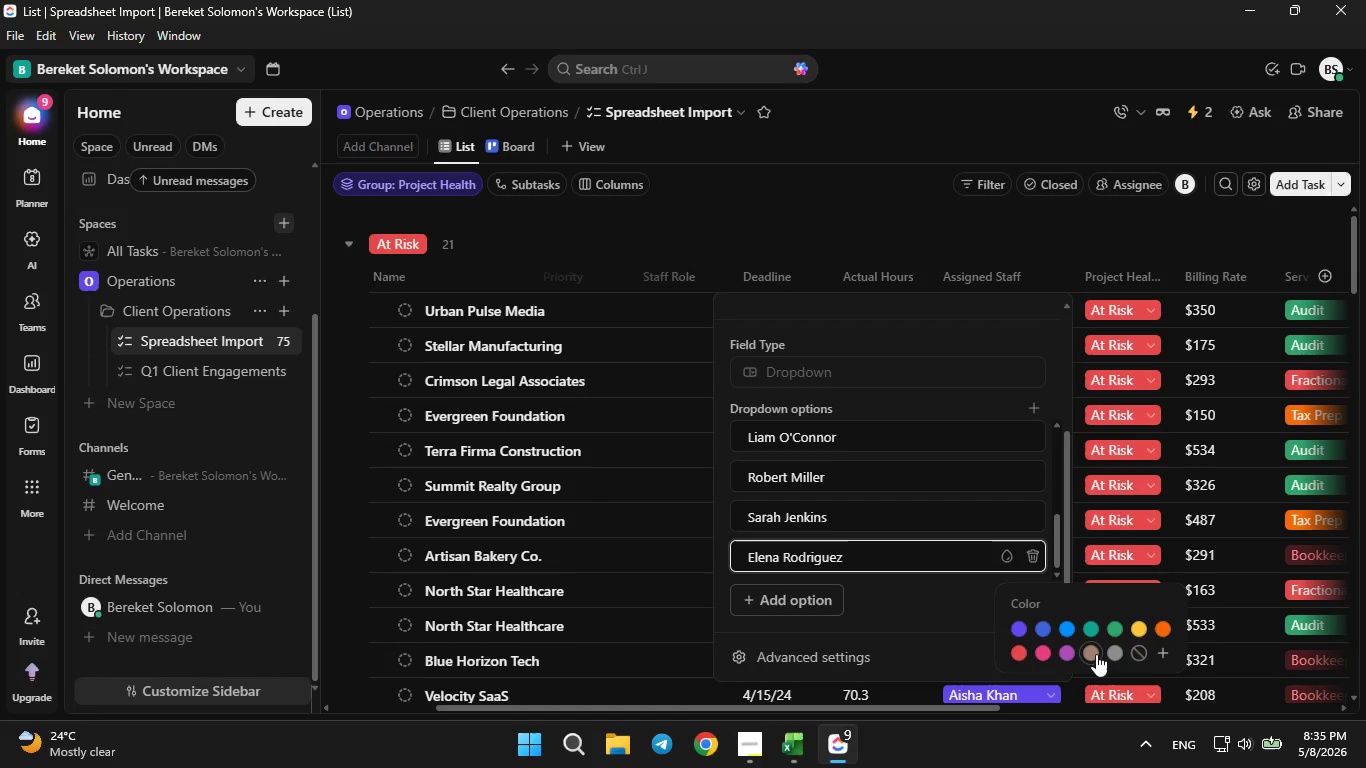 
left_click([1096, 654])
 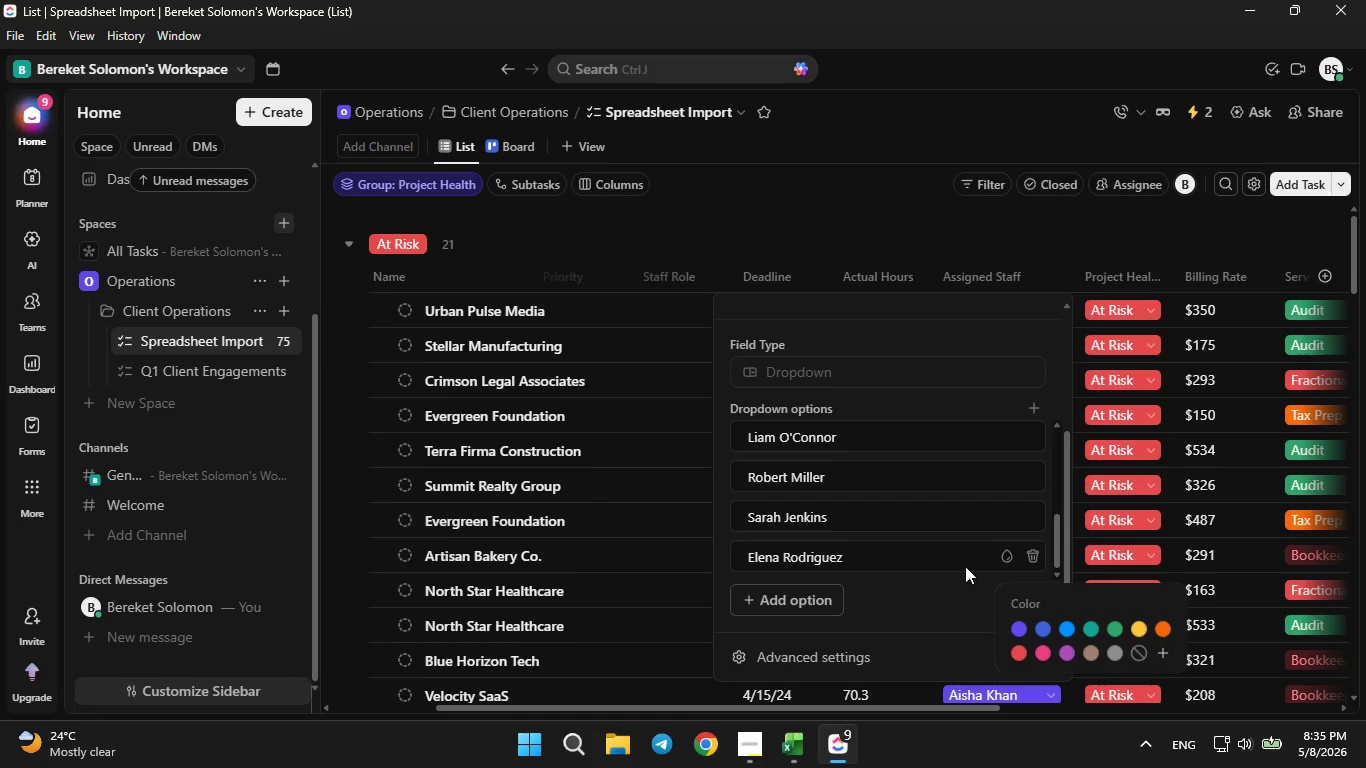 
left_click([961, 563])
 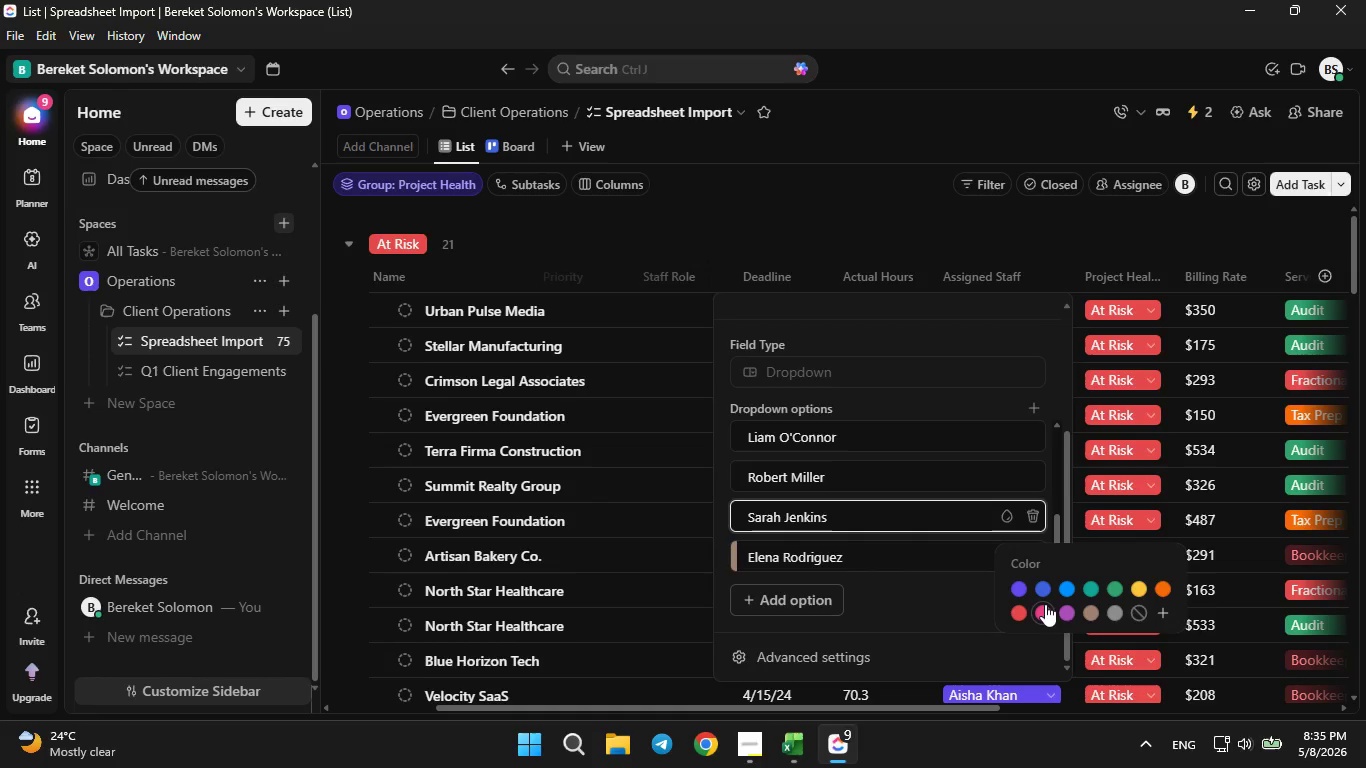 
left_click([1069, 615])
 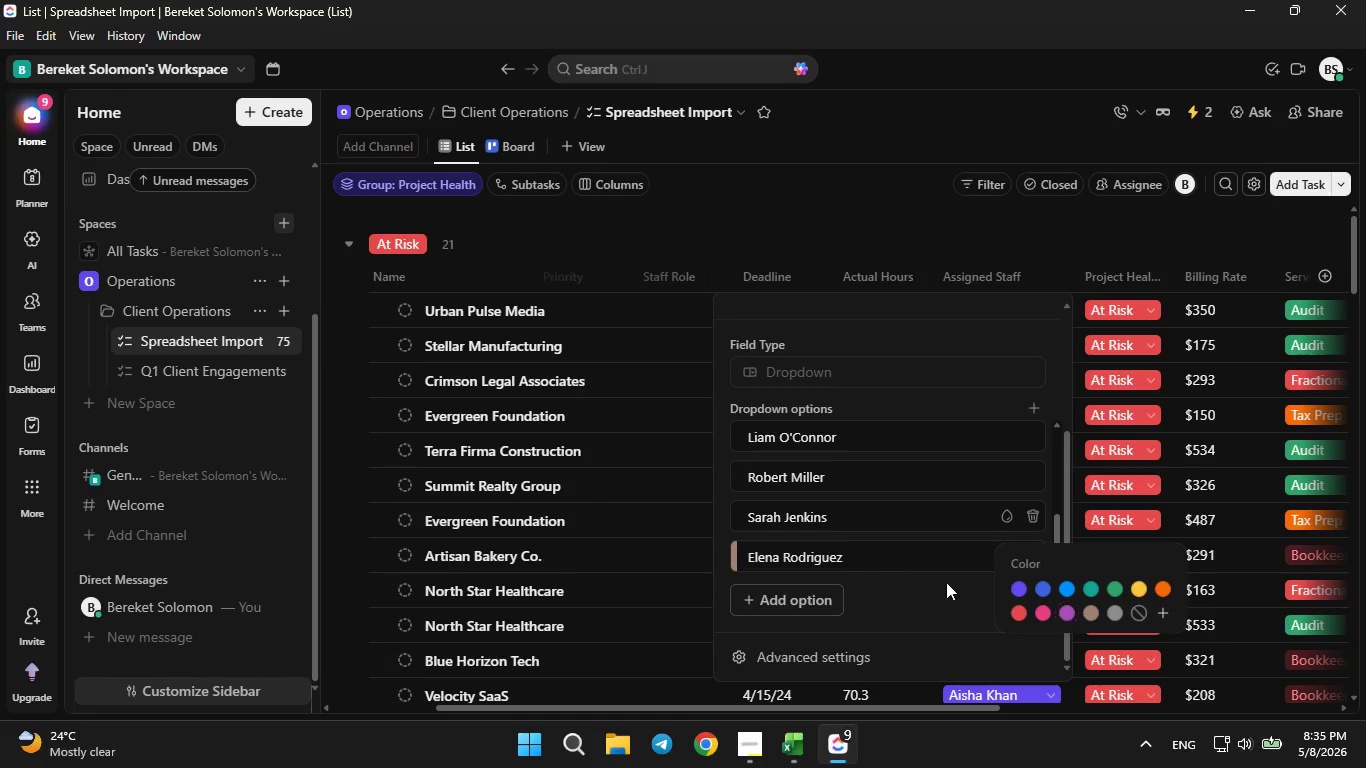 
double_click([943, 582])
 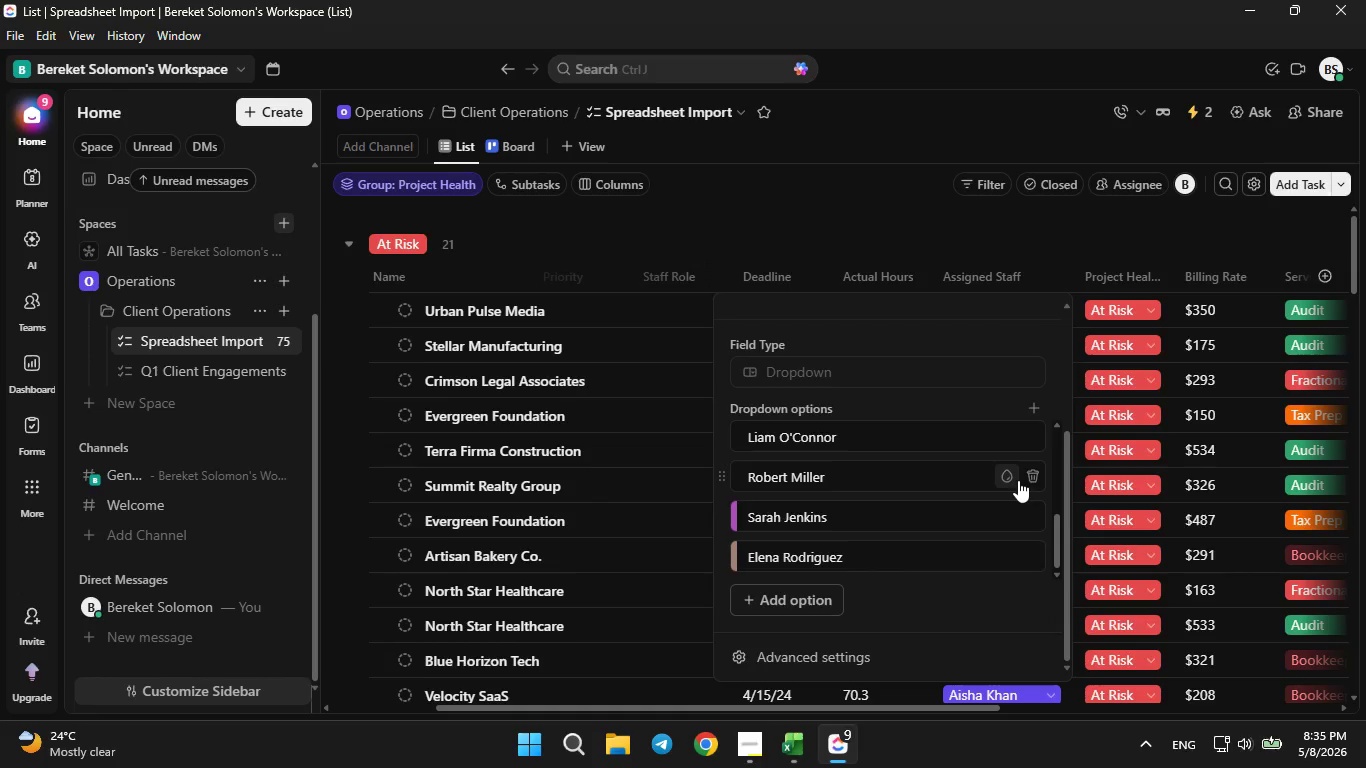 
left_click([1014, 476])
 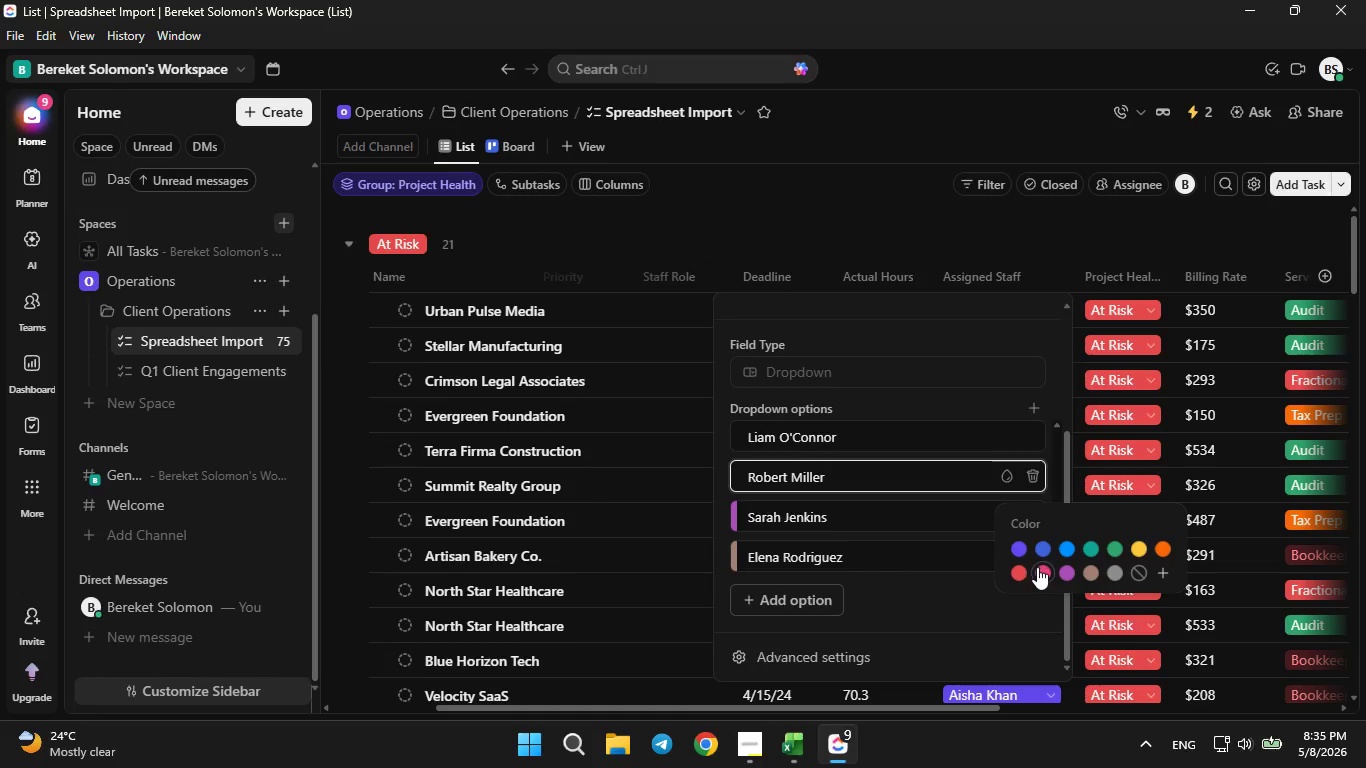 
left_click([1037, 567])
 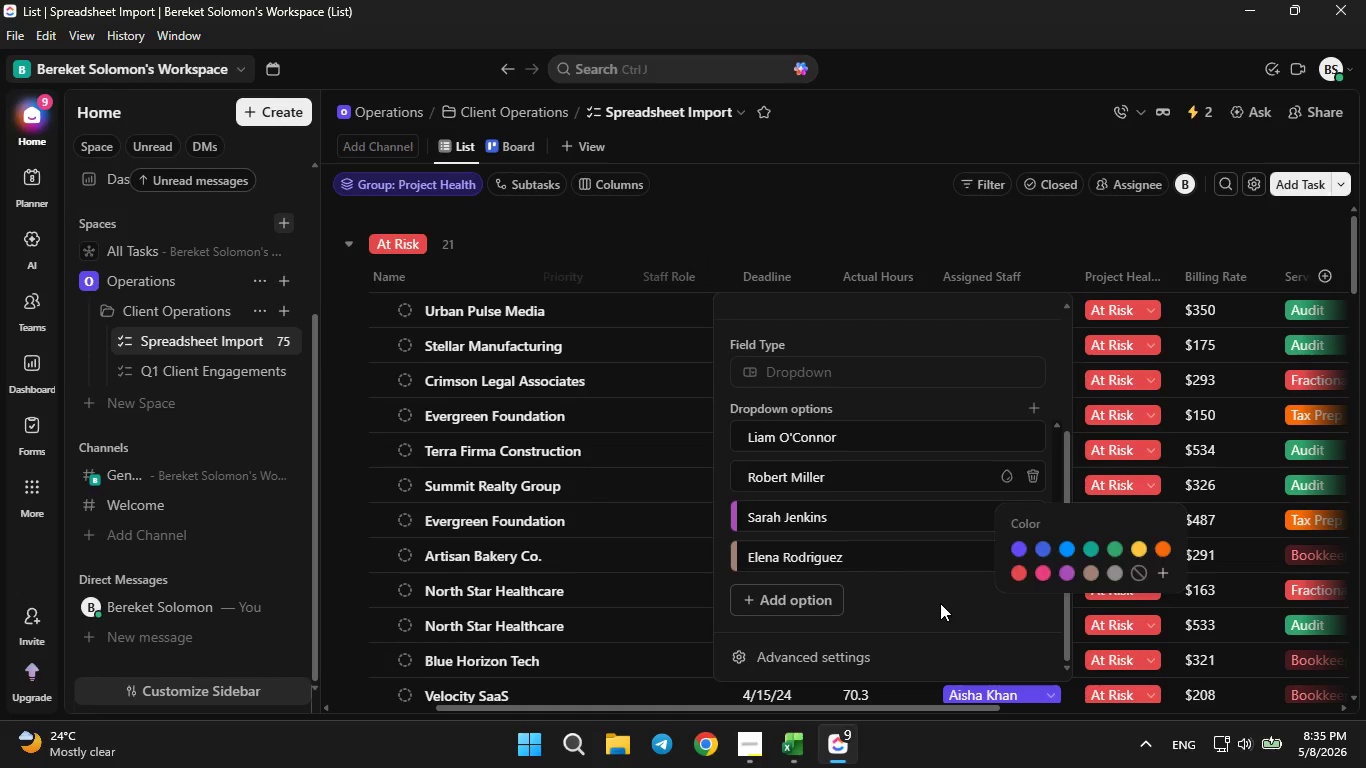 
double_click([940, 603])
 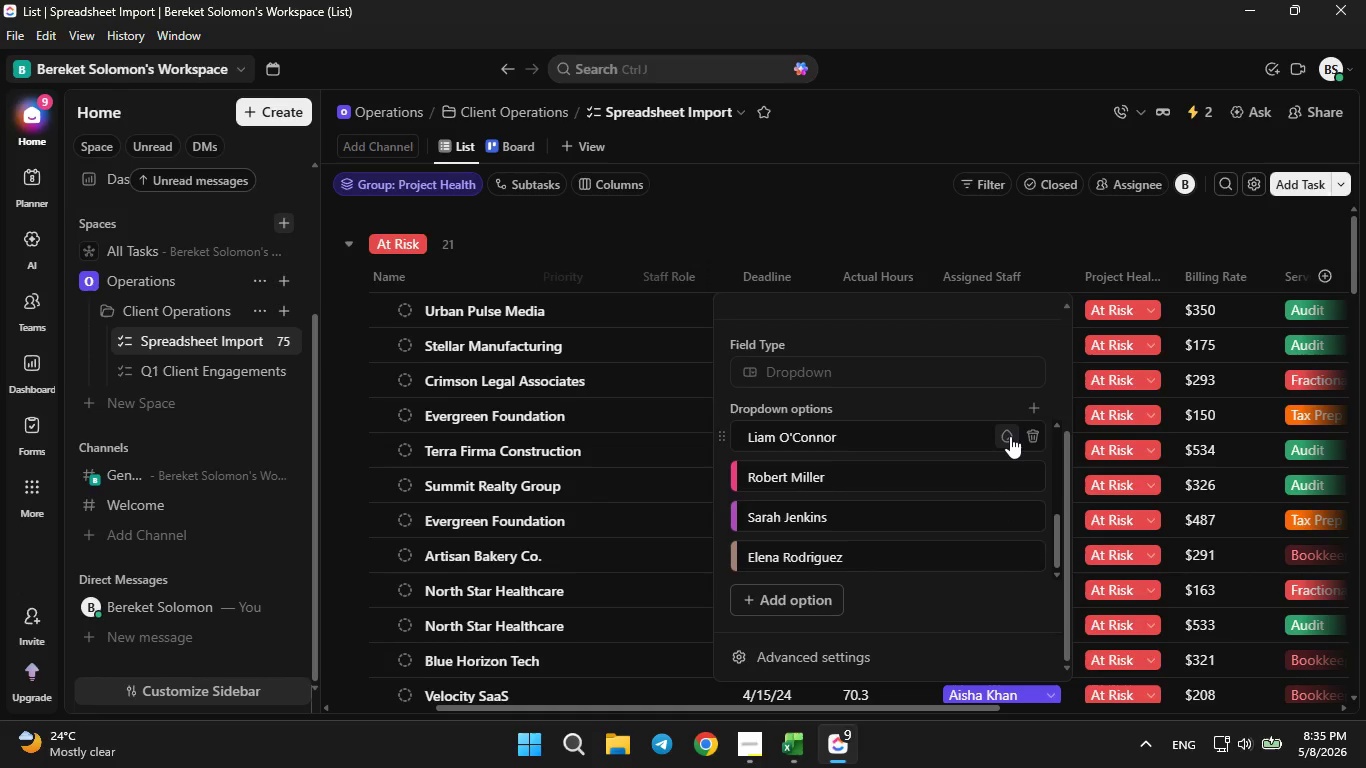 
left_click([1010, 436])
 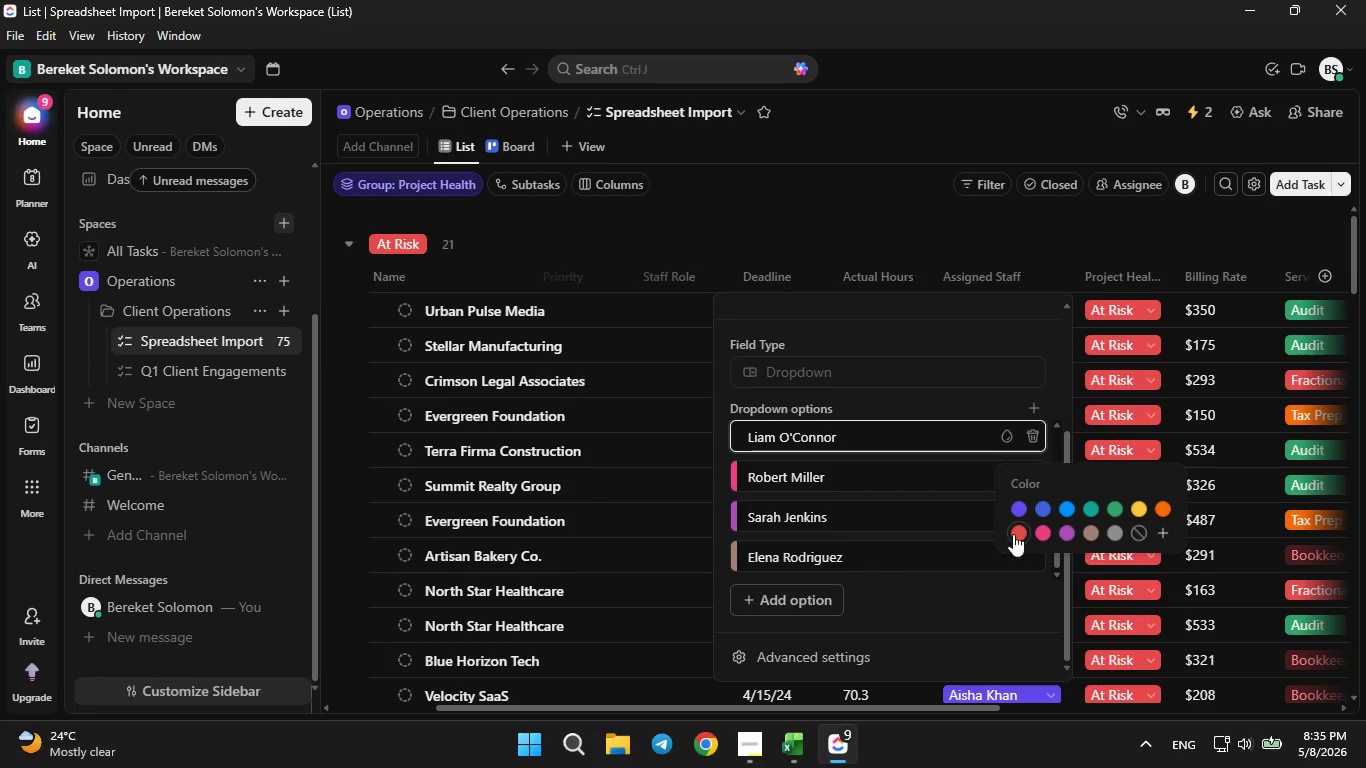 
left_click([1013, 534])
 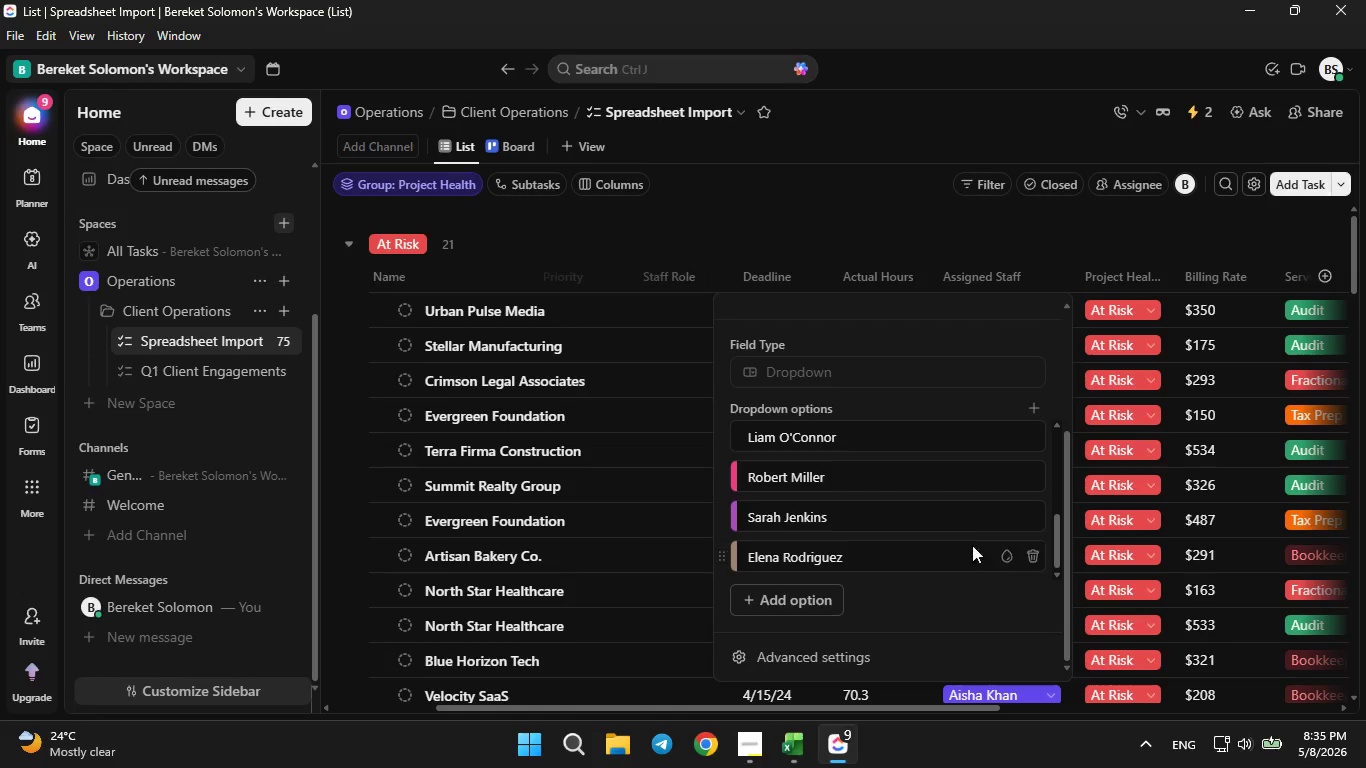 
scroll: coordinate [964, 521], scroll_direction: none, amount: 0.0
 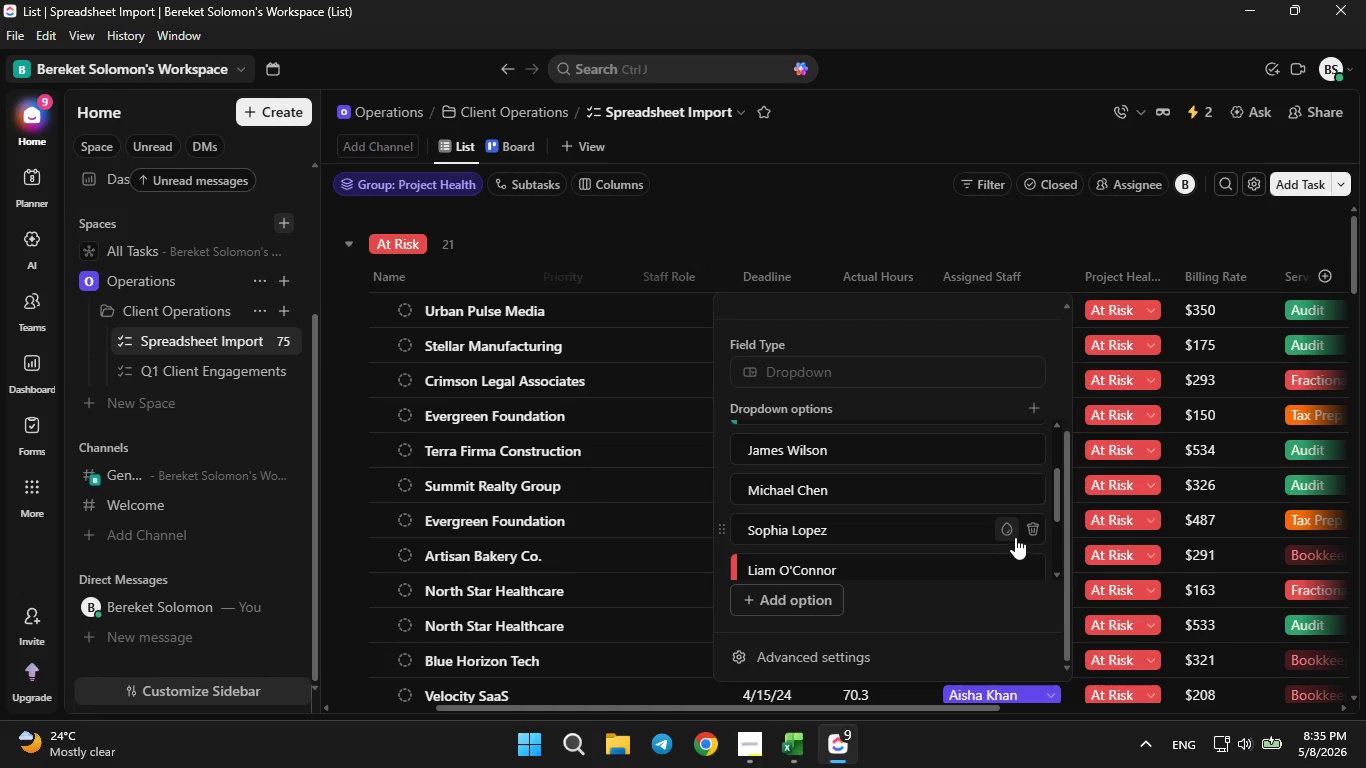 
left_click([1011, 537])
 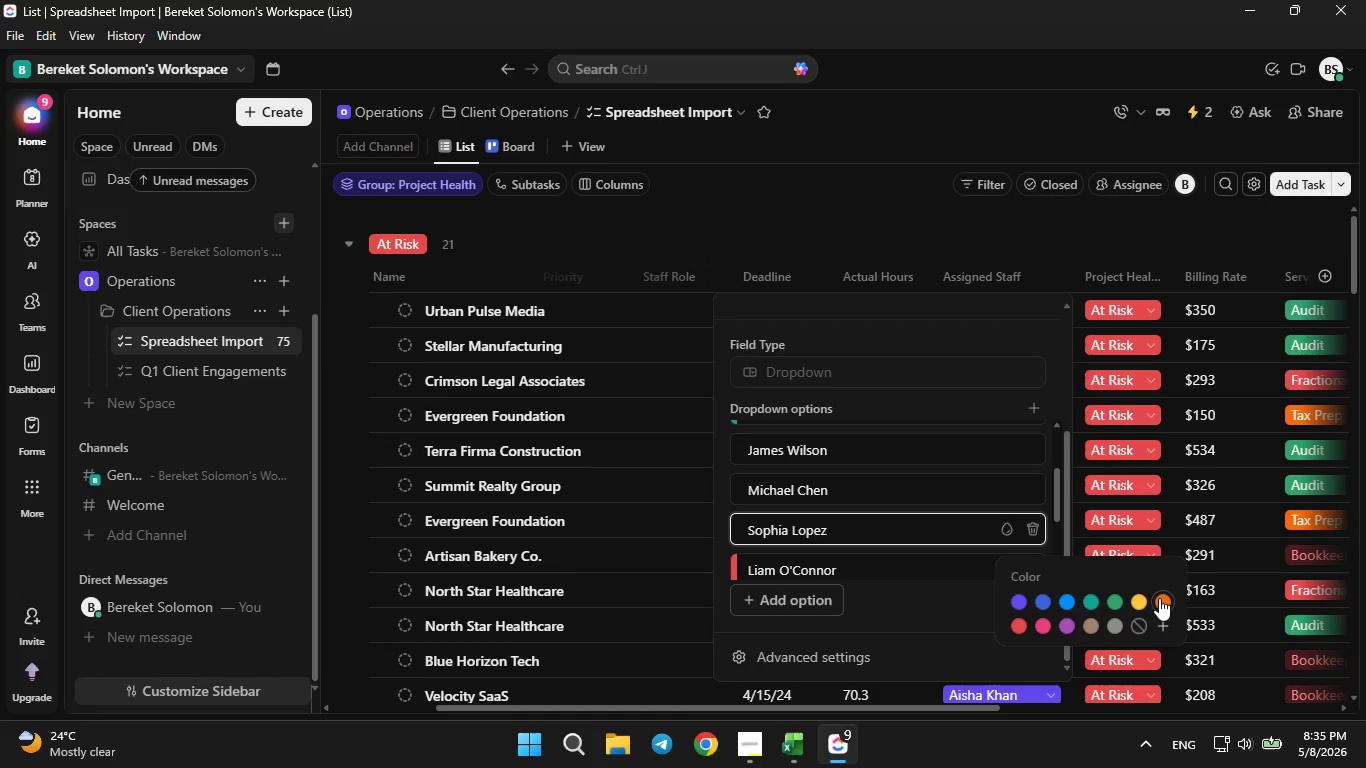 
left_click([1159, 597])
 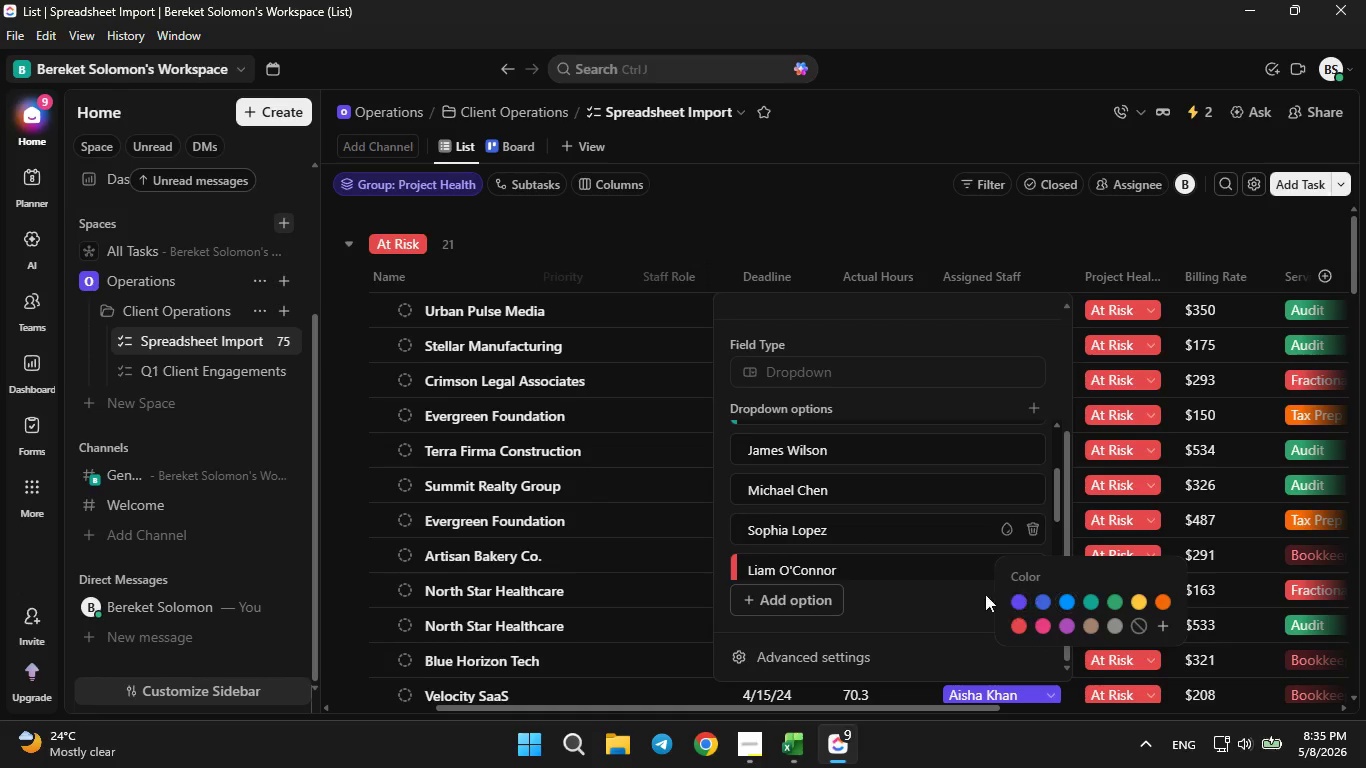 
left_click([974, 592])
 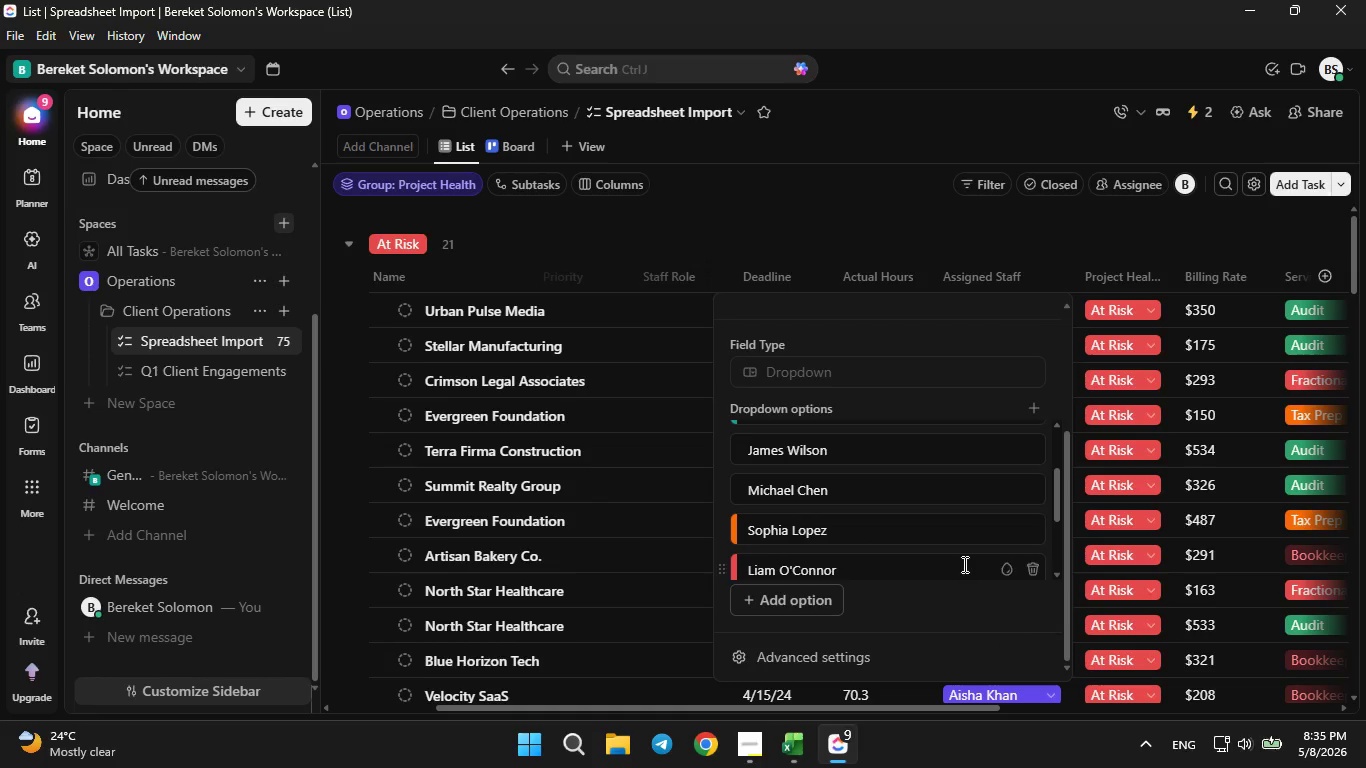 
scroll: coordinate [974, 551], scroll_direction: up, amount: 2.0
 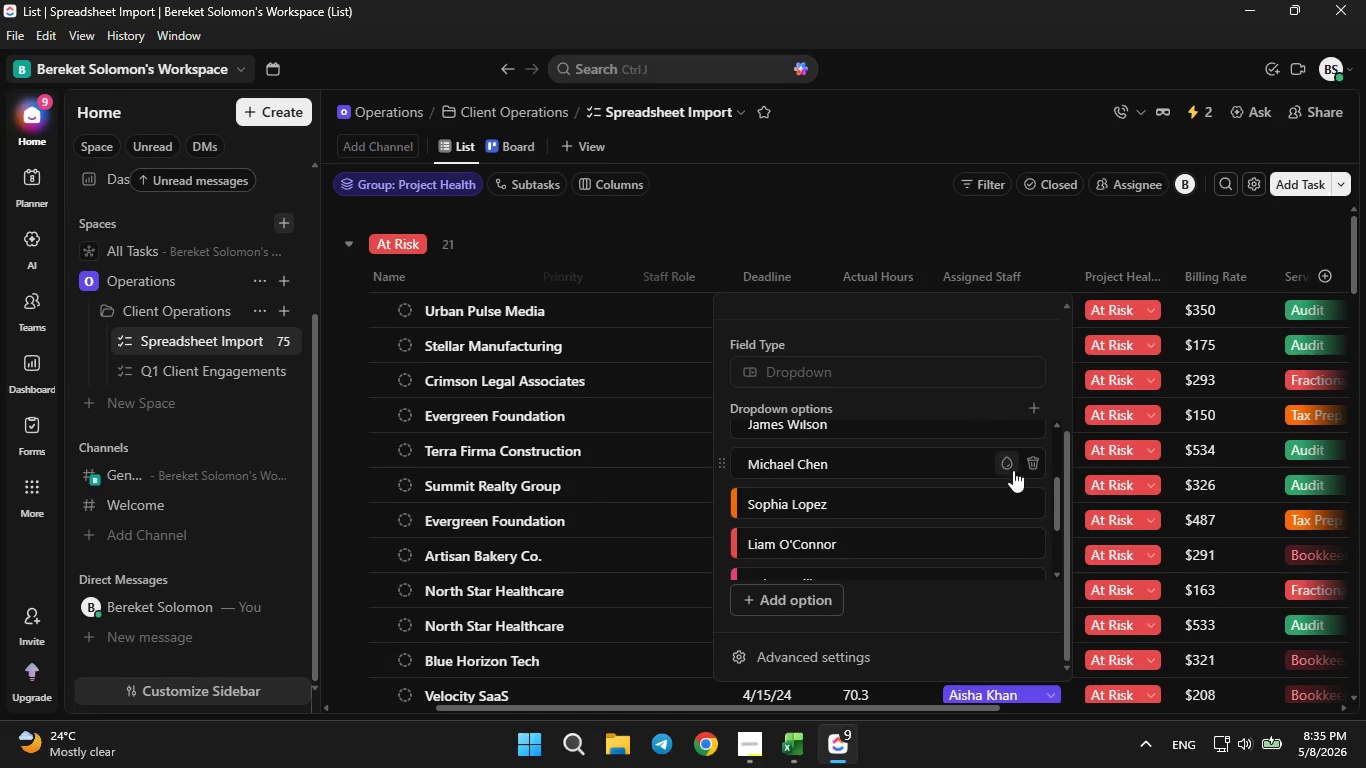 
left_click([1009, 470])
 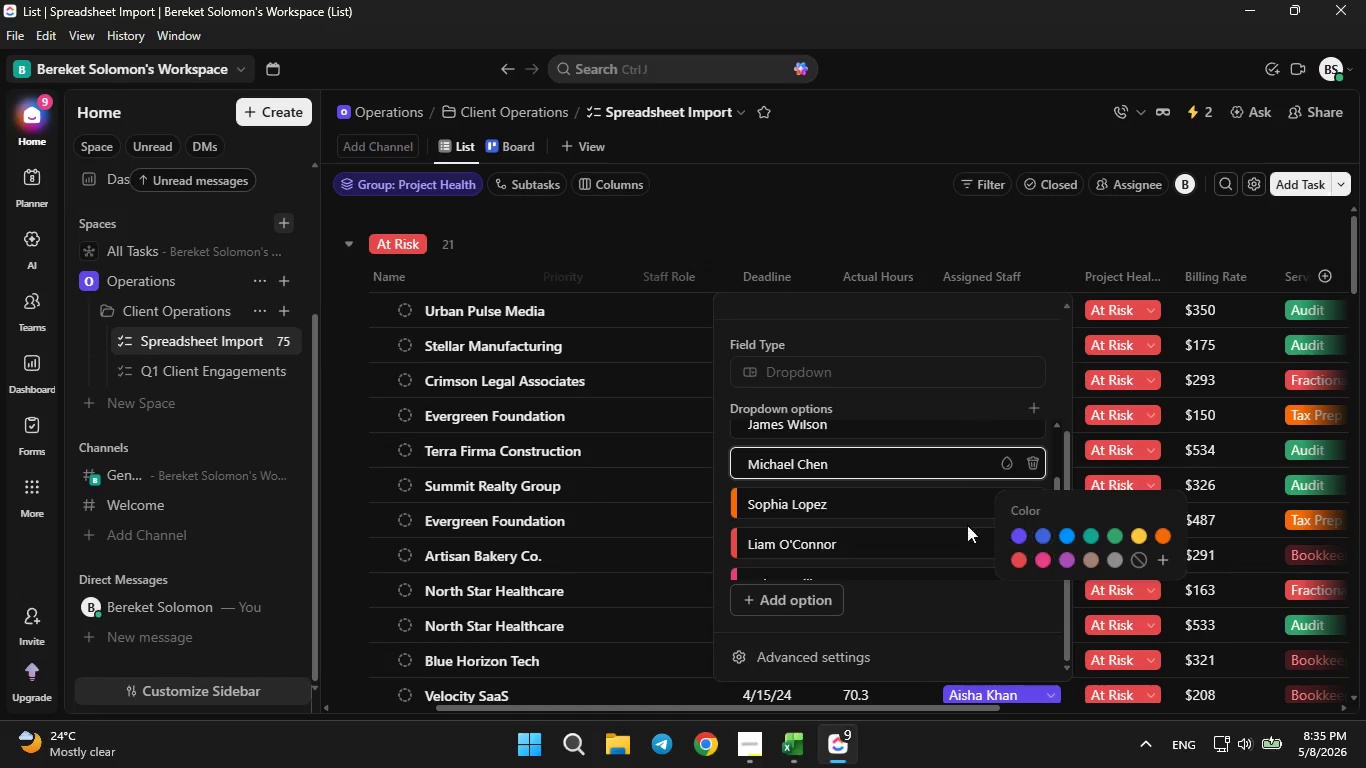 
scroll: coordinate [949, 524], scroll_direction: up, amount: 2.0
 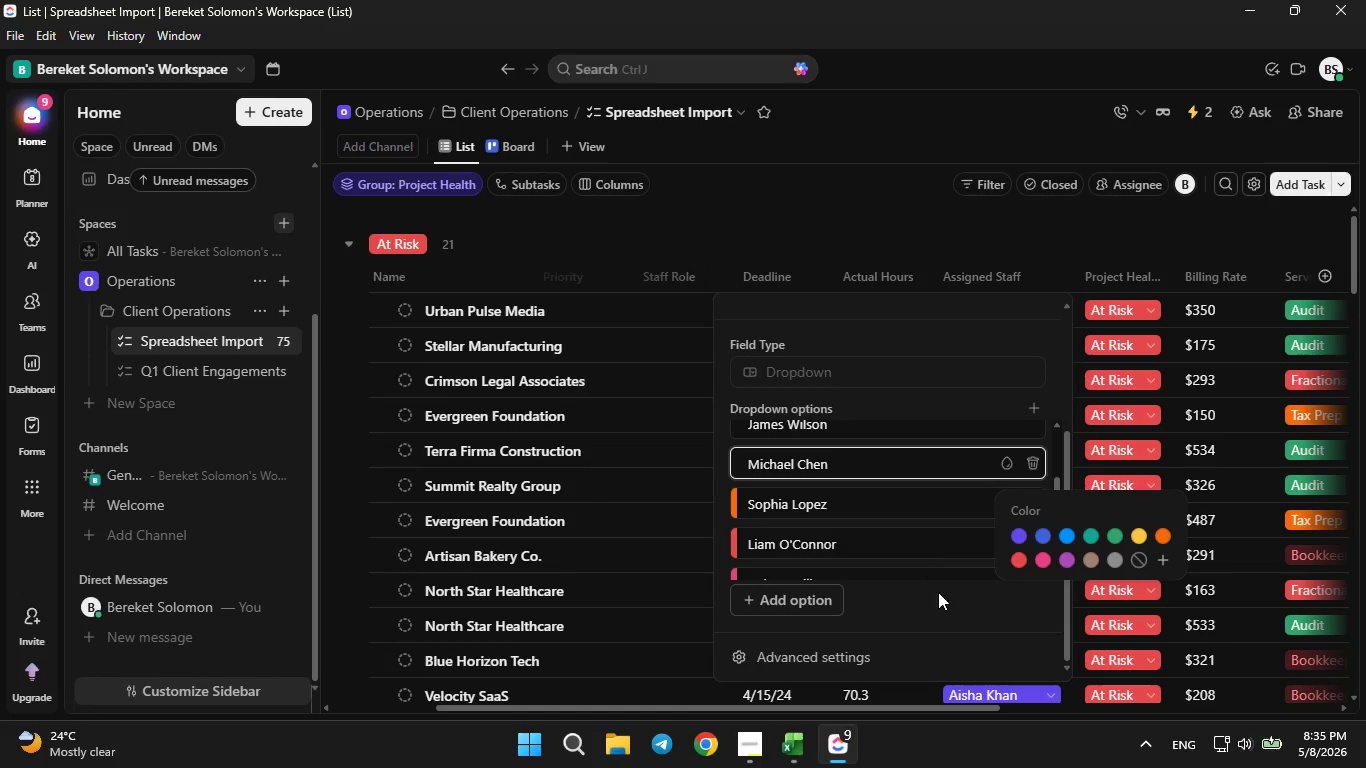 
left_click([943, 609])
 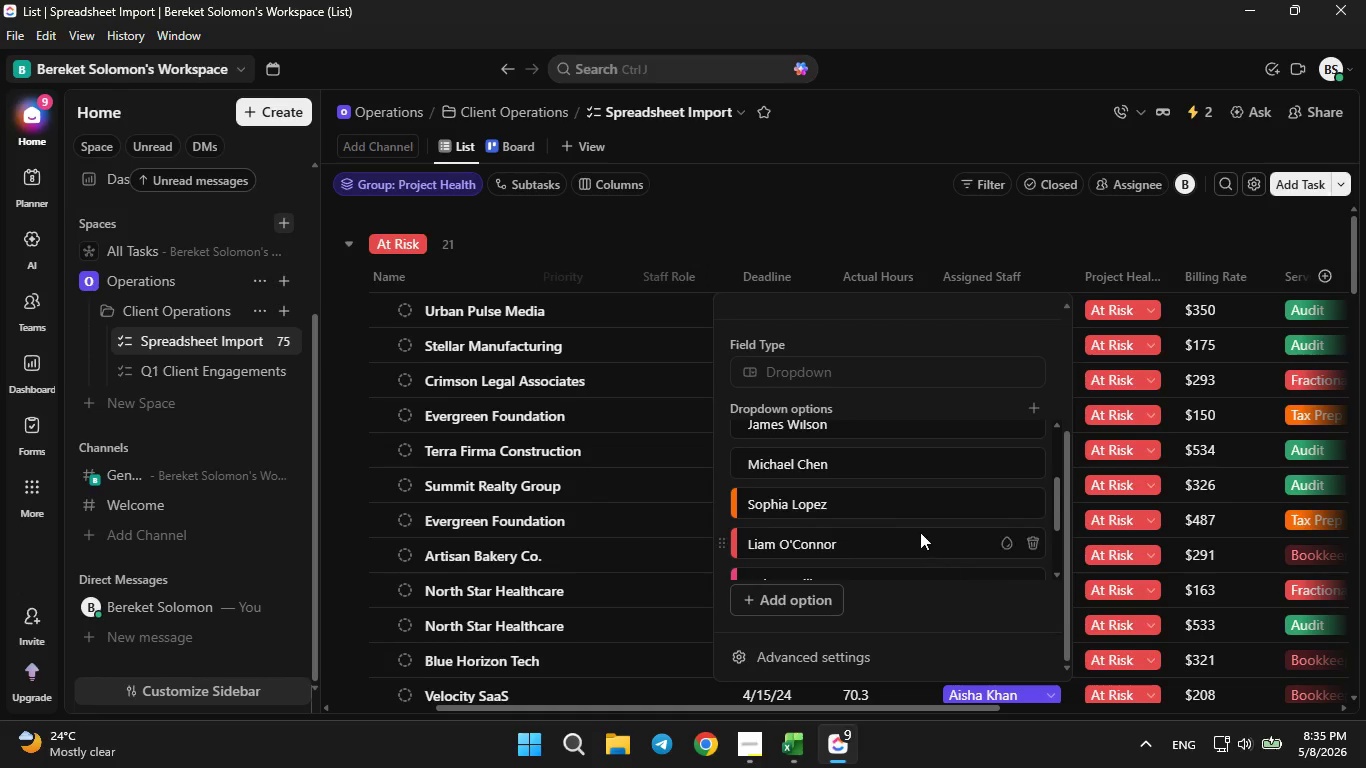 
scroll: coordinate [919, 532], scroll_direction: up, amount: 1.0
 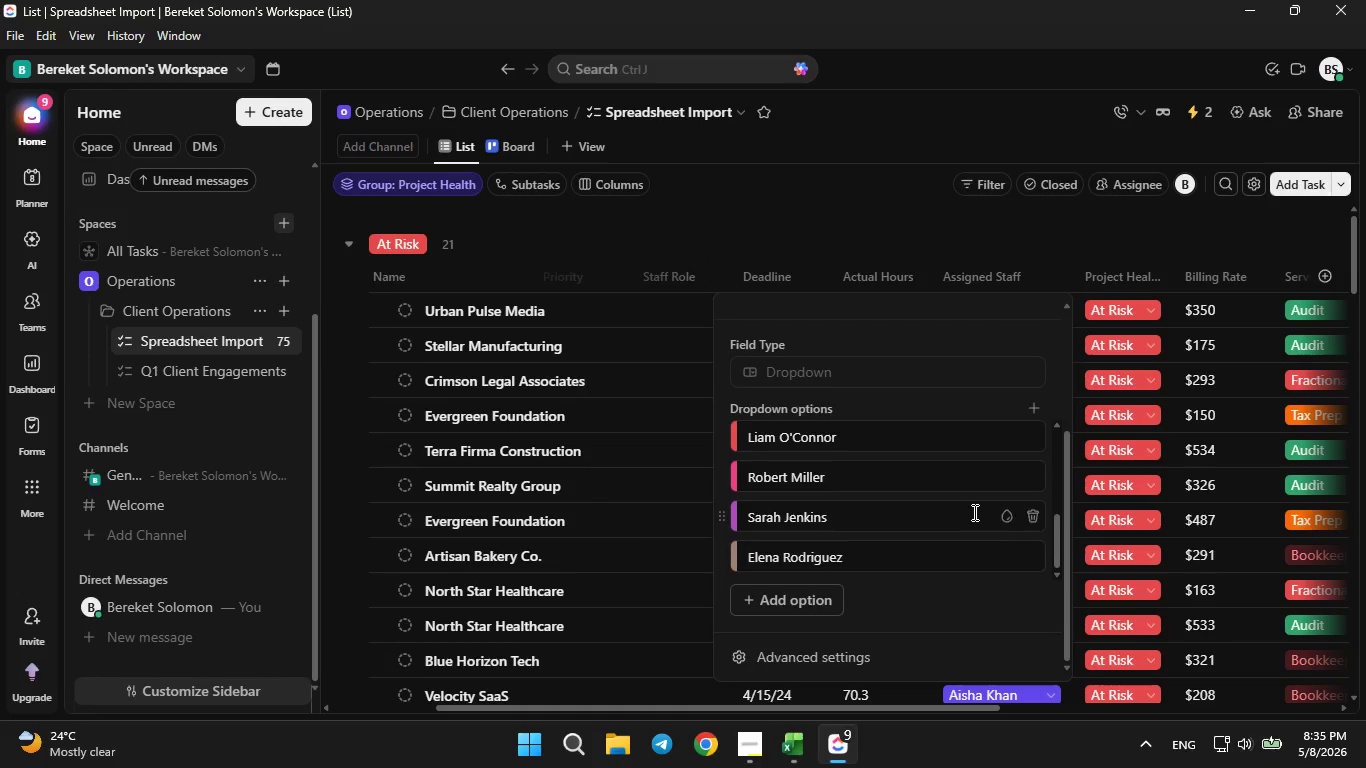 
scroll: coordinate [973, 512], scroll_direction: none, amount: 0.0
 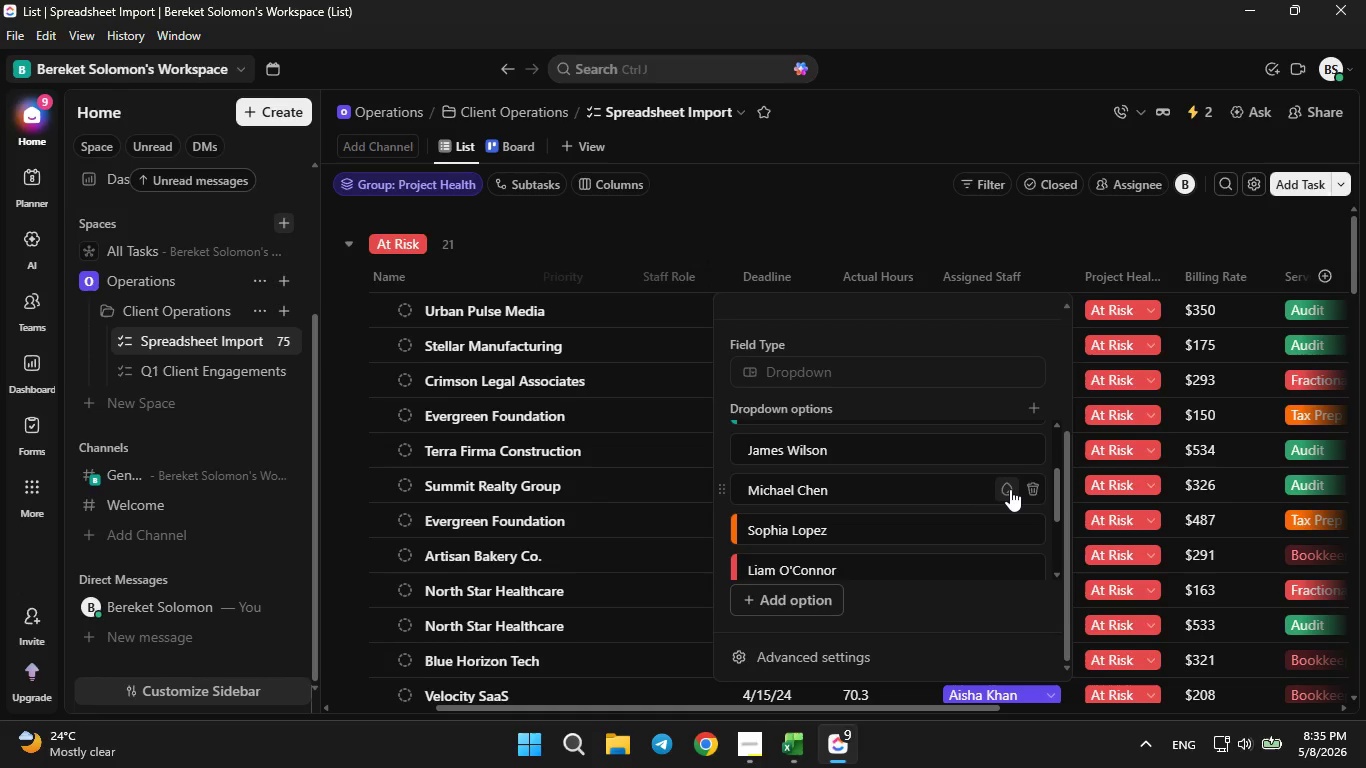 
left_click([1010, 489])
 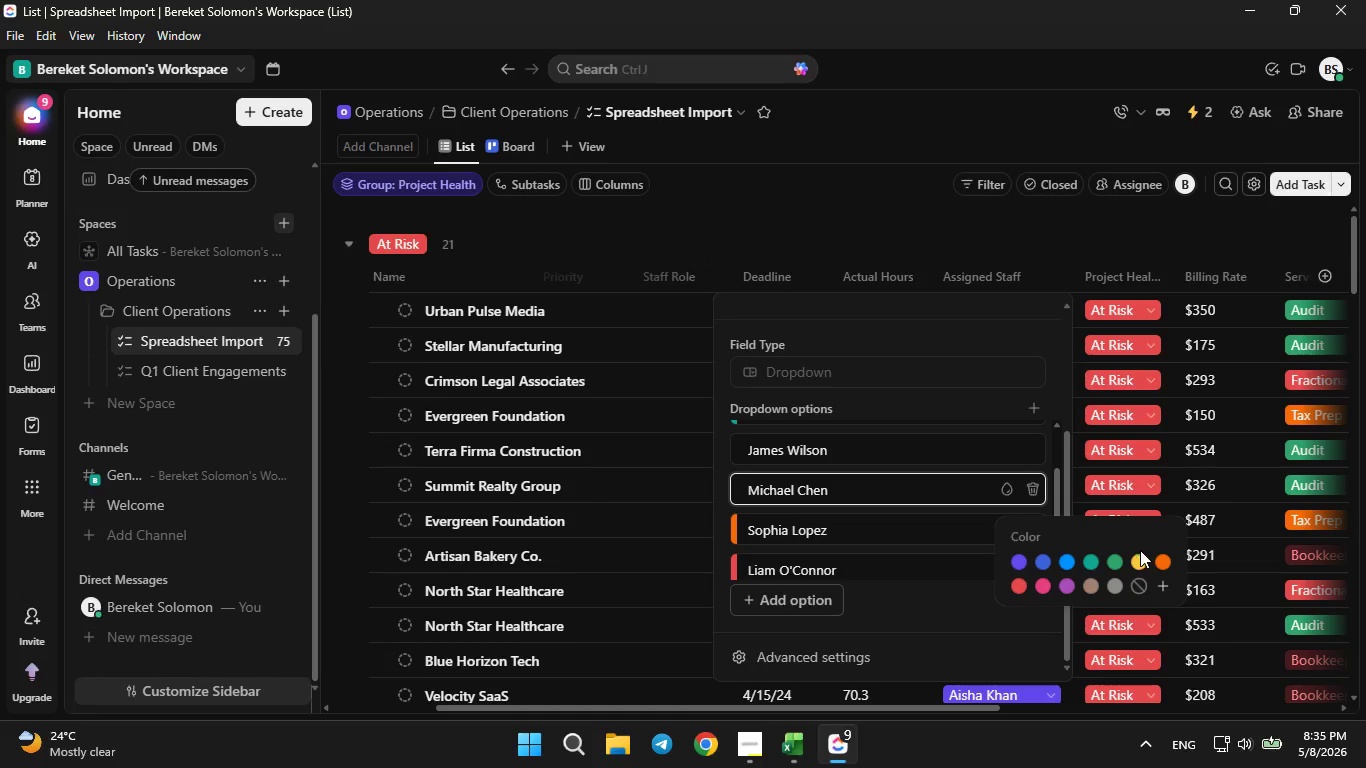 
left_click([1136, 555])
 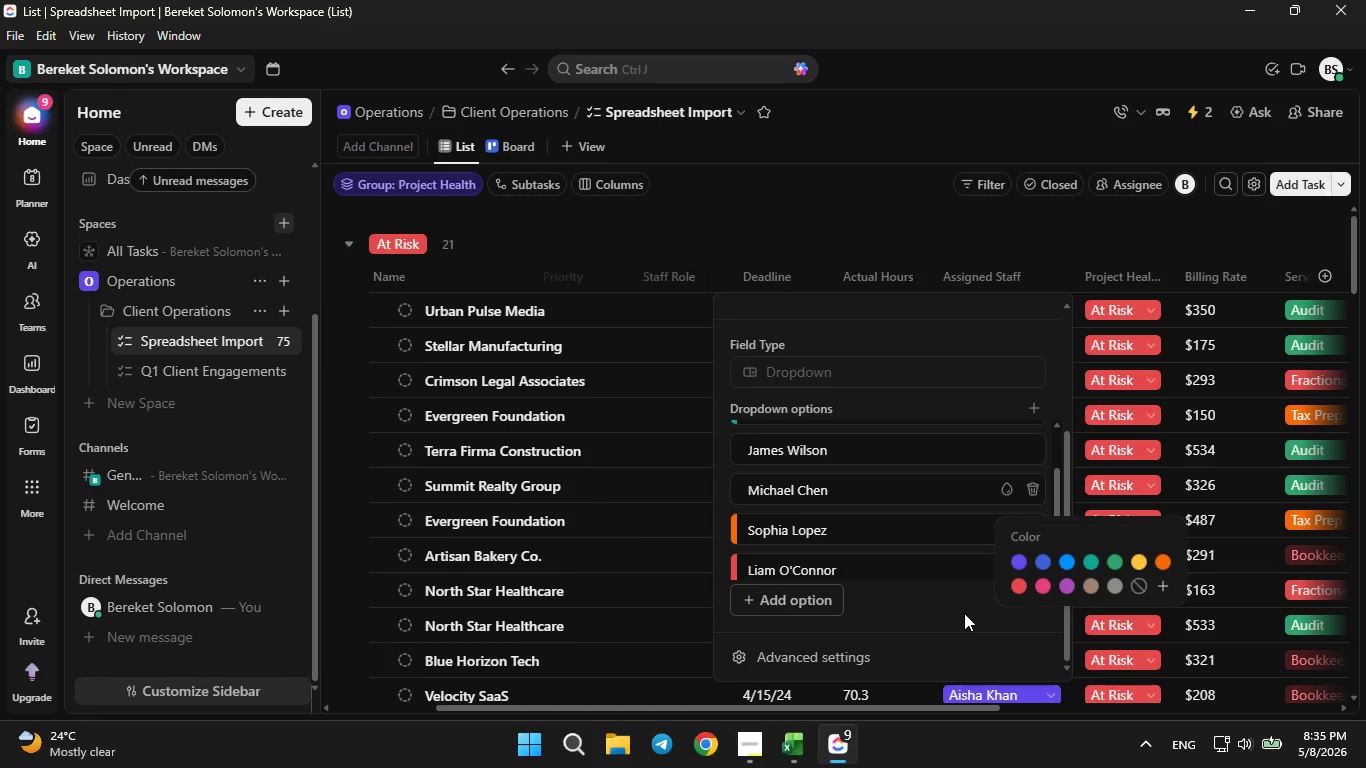 
double_click([964, 613])
 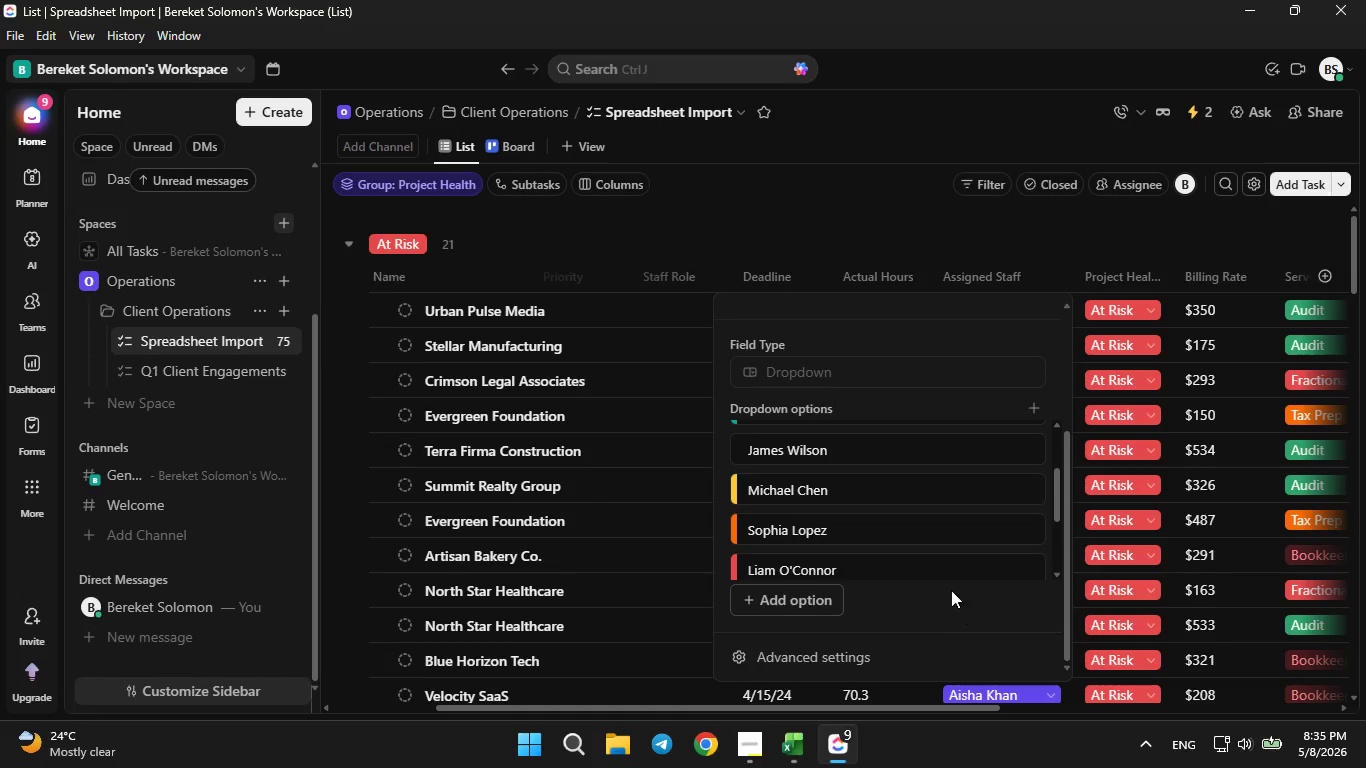 
scroll: coordinate [948, 587], scroll_direction: up, amount: 1.0
 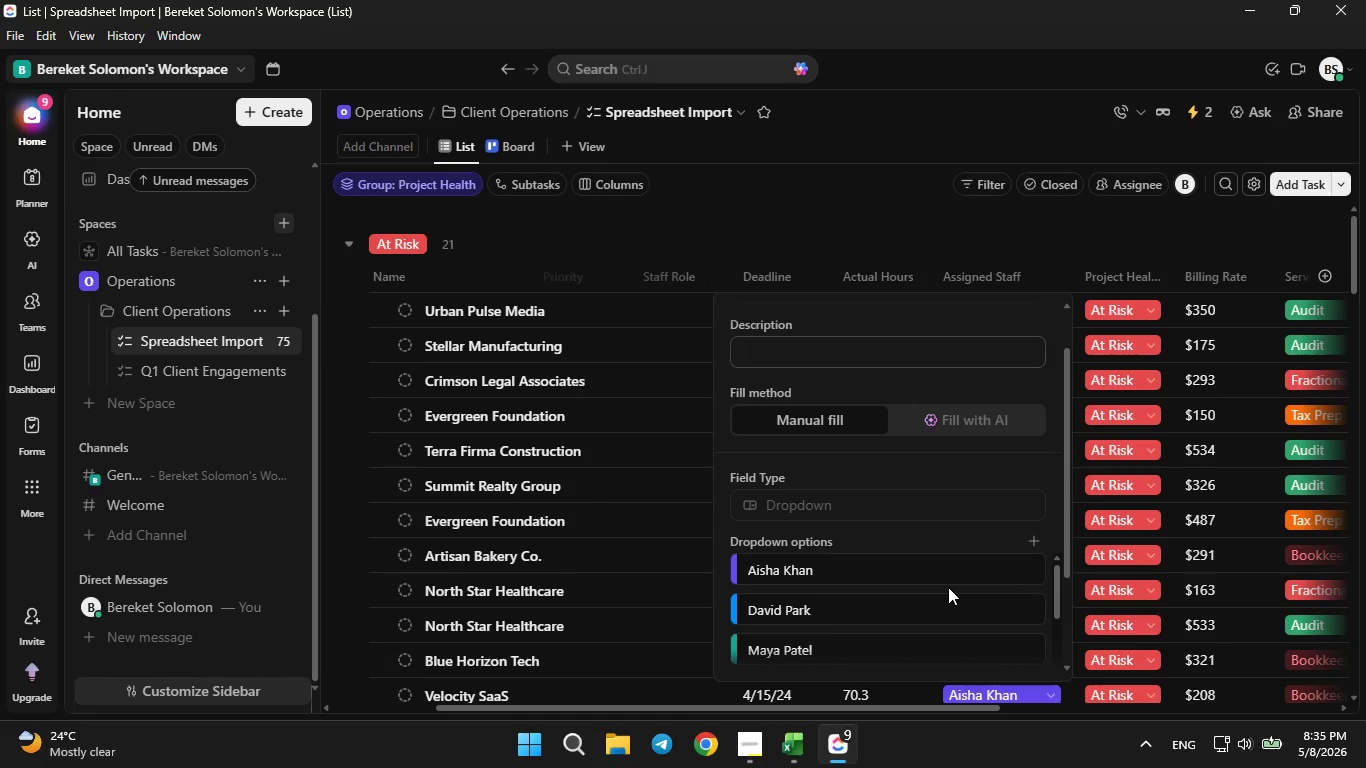 
scroll: coordinate [978, 586], scroll_direction: none, amount: 0.0
 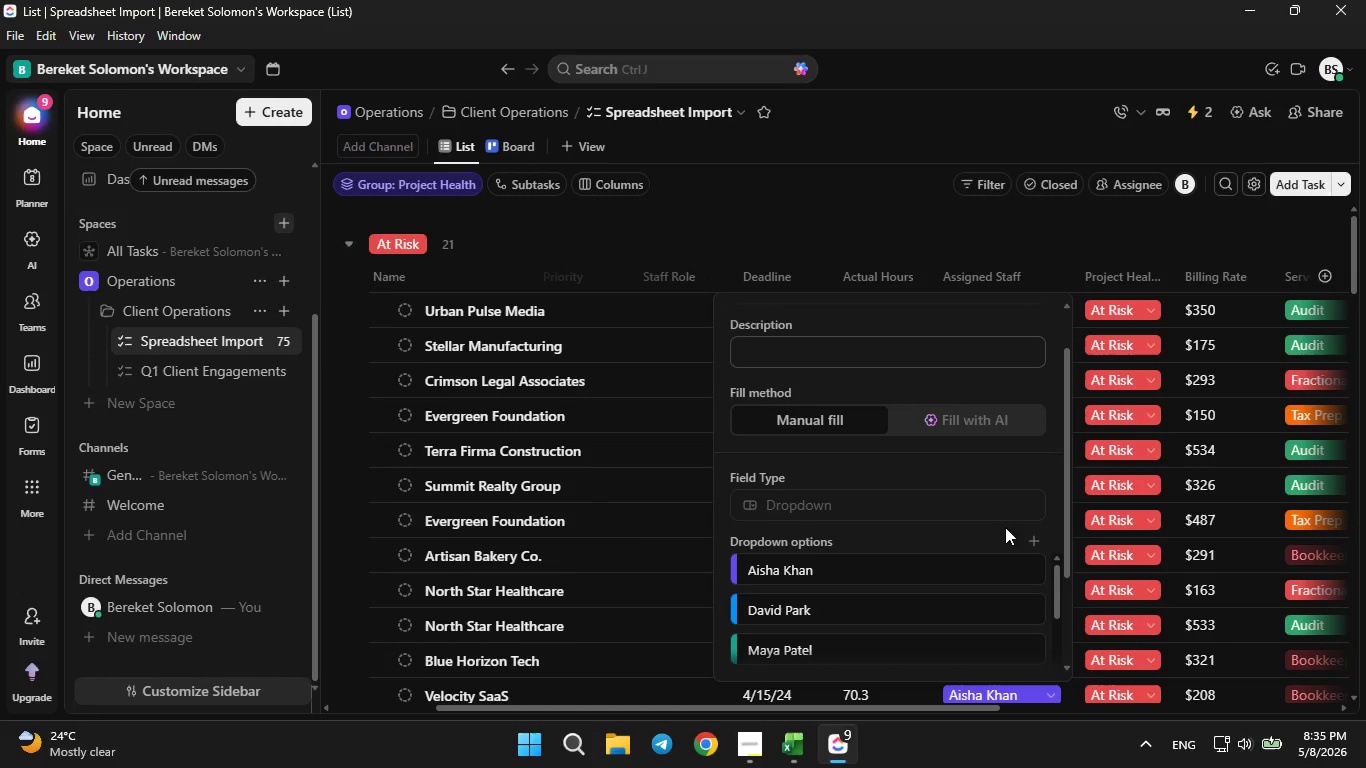 
scroll: coordinate [1014, 515], scroll_direction: down, amount: 1.0
 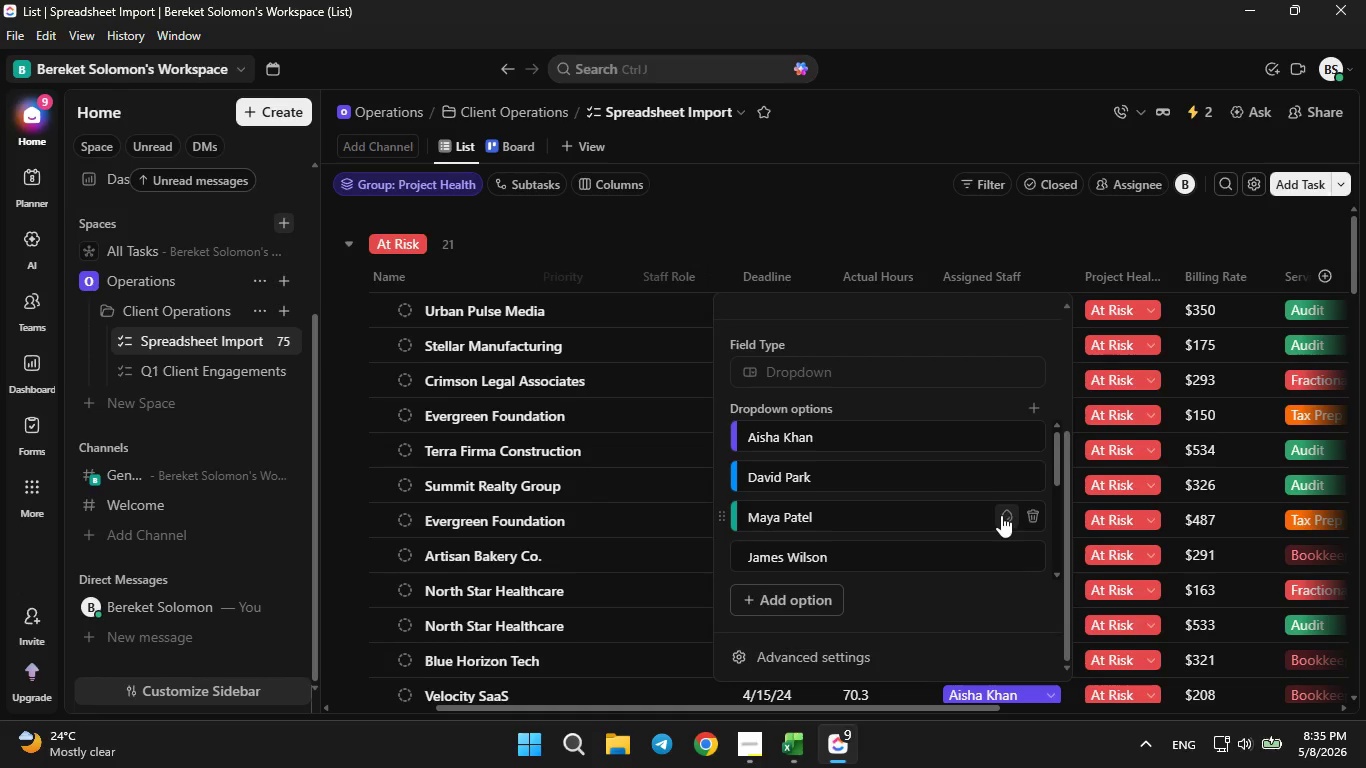 
scroll: coordinate [1001, 515], scroll_direction: none, amount: 0.0
 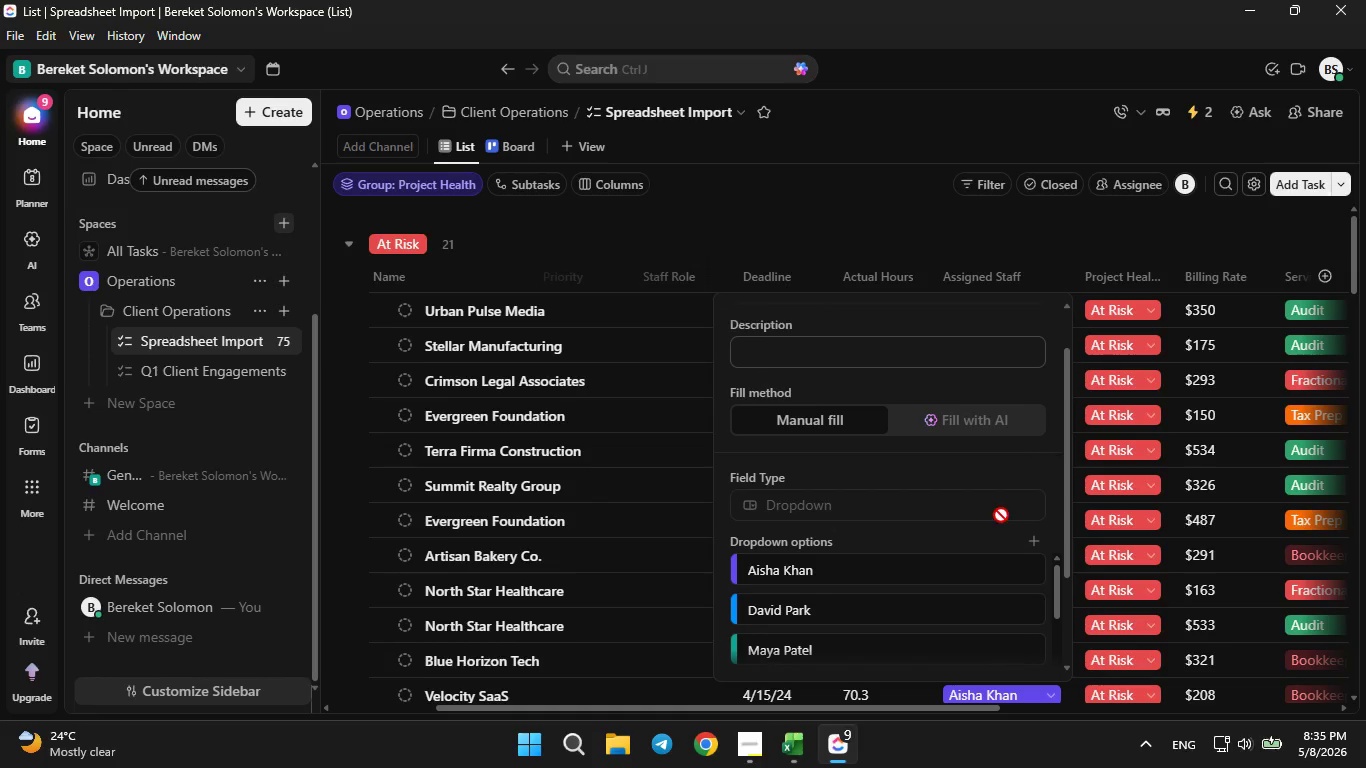 
scroll: coordinate [1053, 483], scroll_direction: down, amount: 3.0
 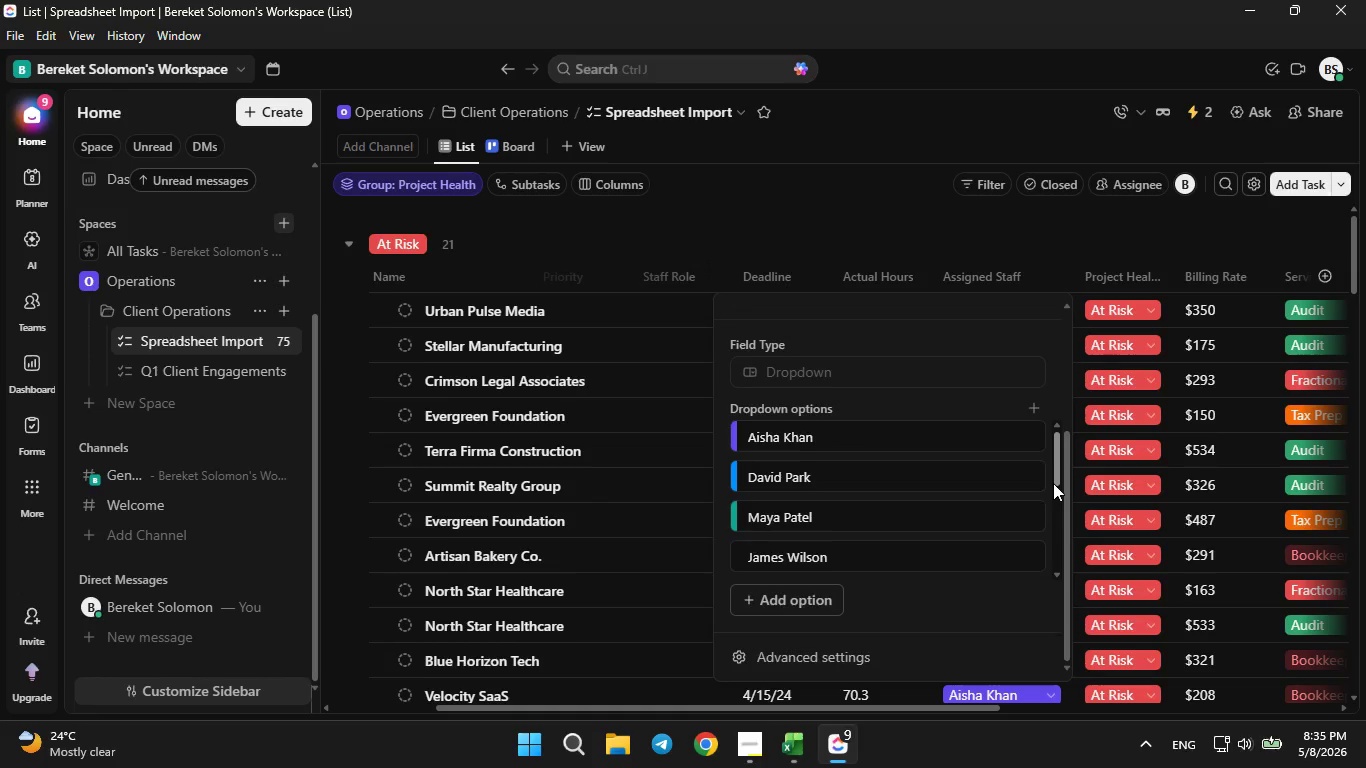 
scroll: coordinate [1053, 483], scroll_direction: up, amount: 1.0
 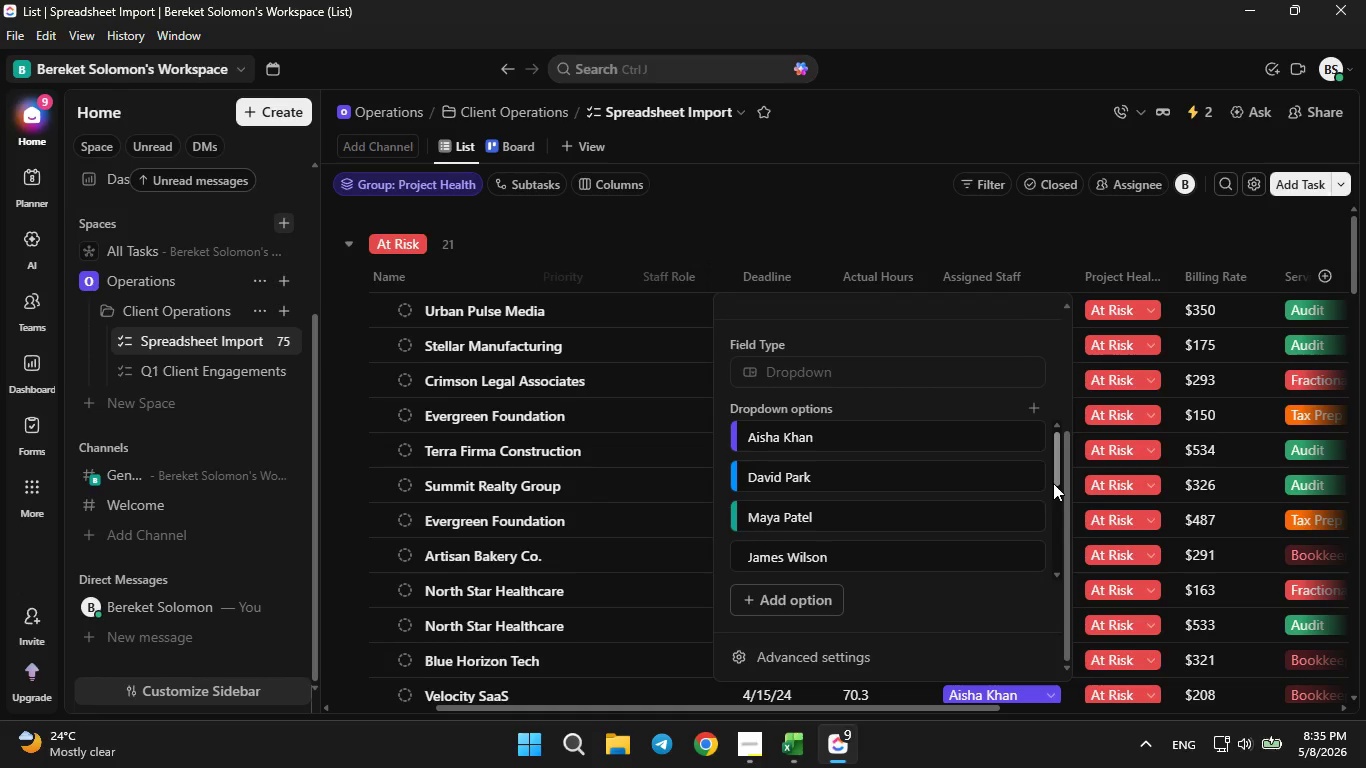 
scroll: coordinate [1053, 483], scroll_direction: down, amount: 1.0
 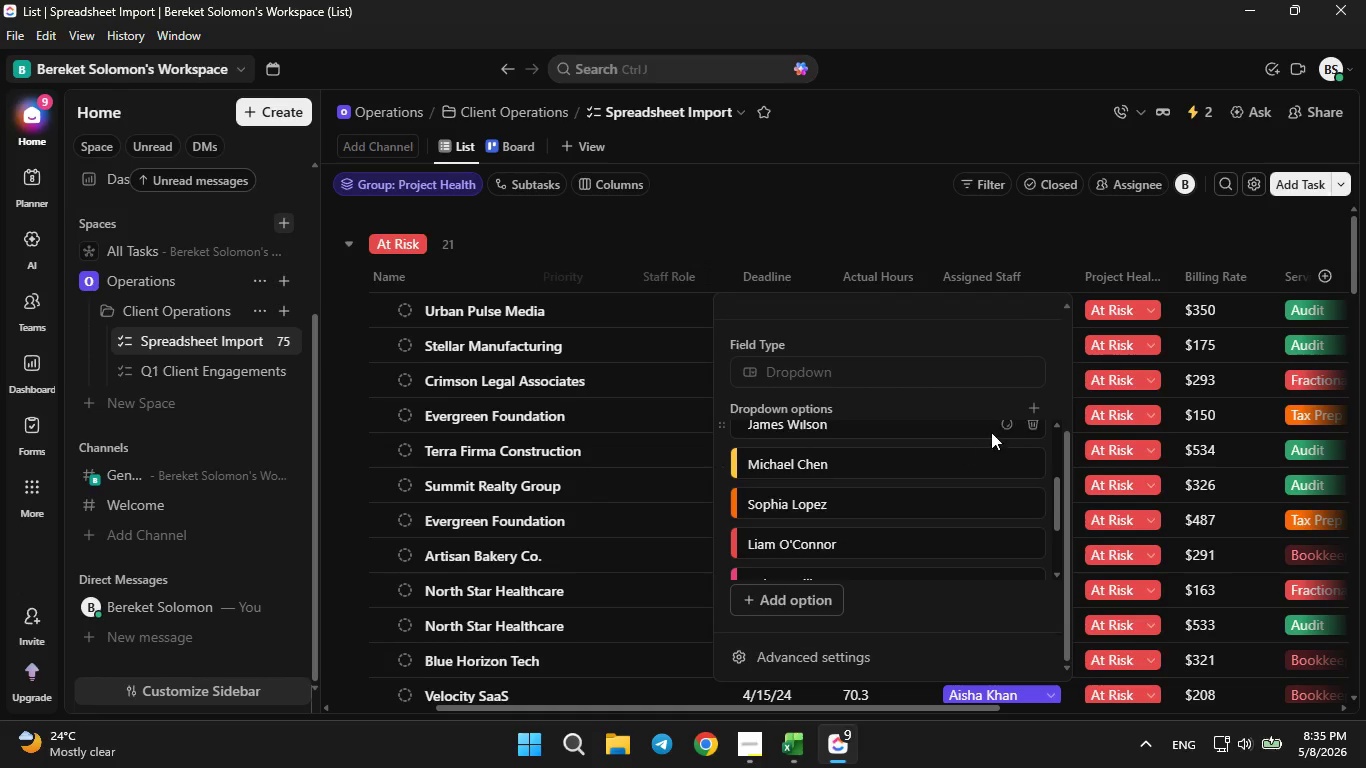 
left_click([1000, 427])
 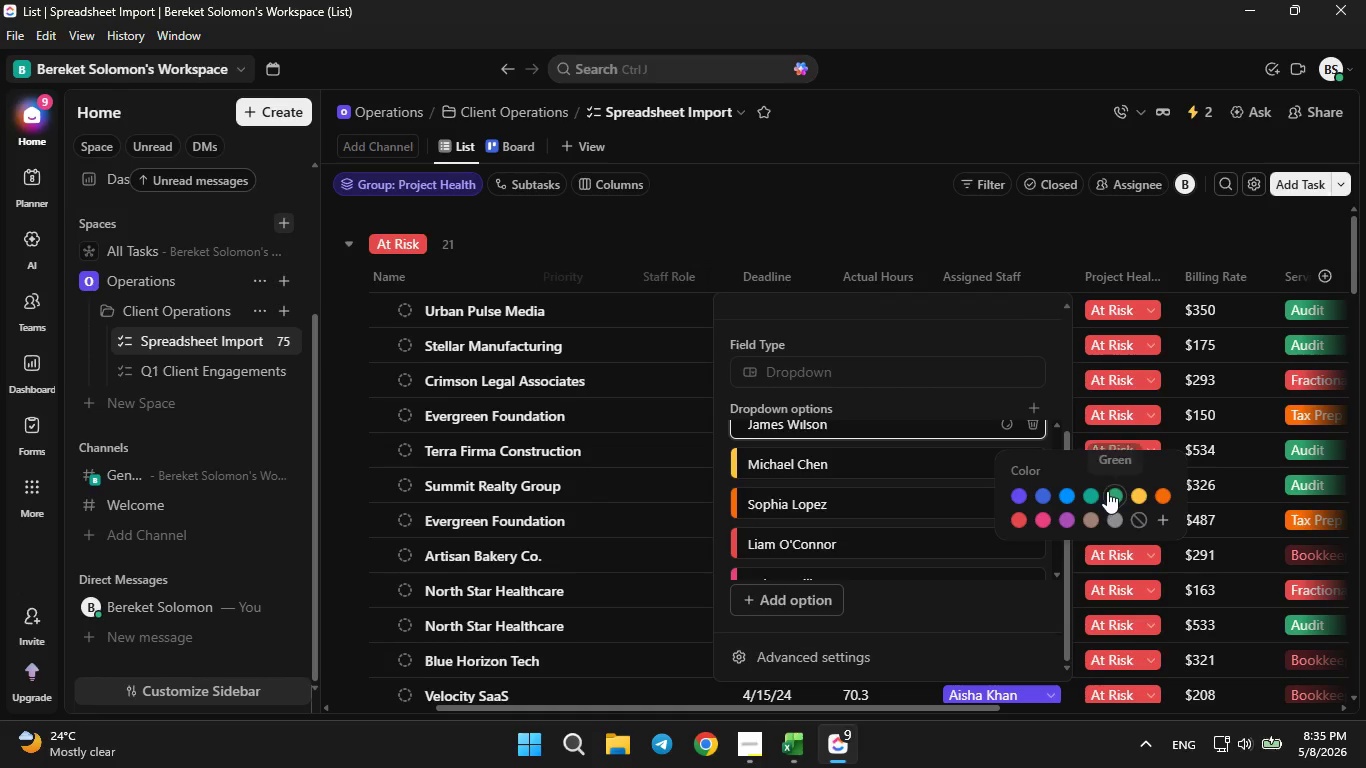 
left_click([1116, 491])
 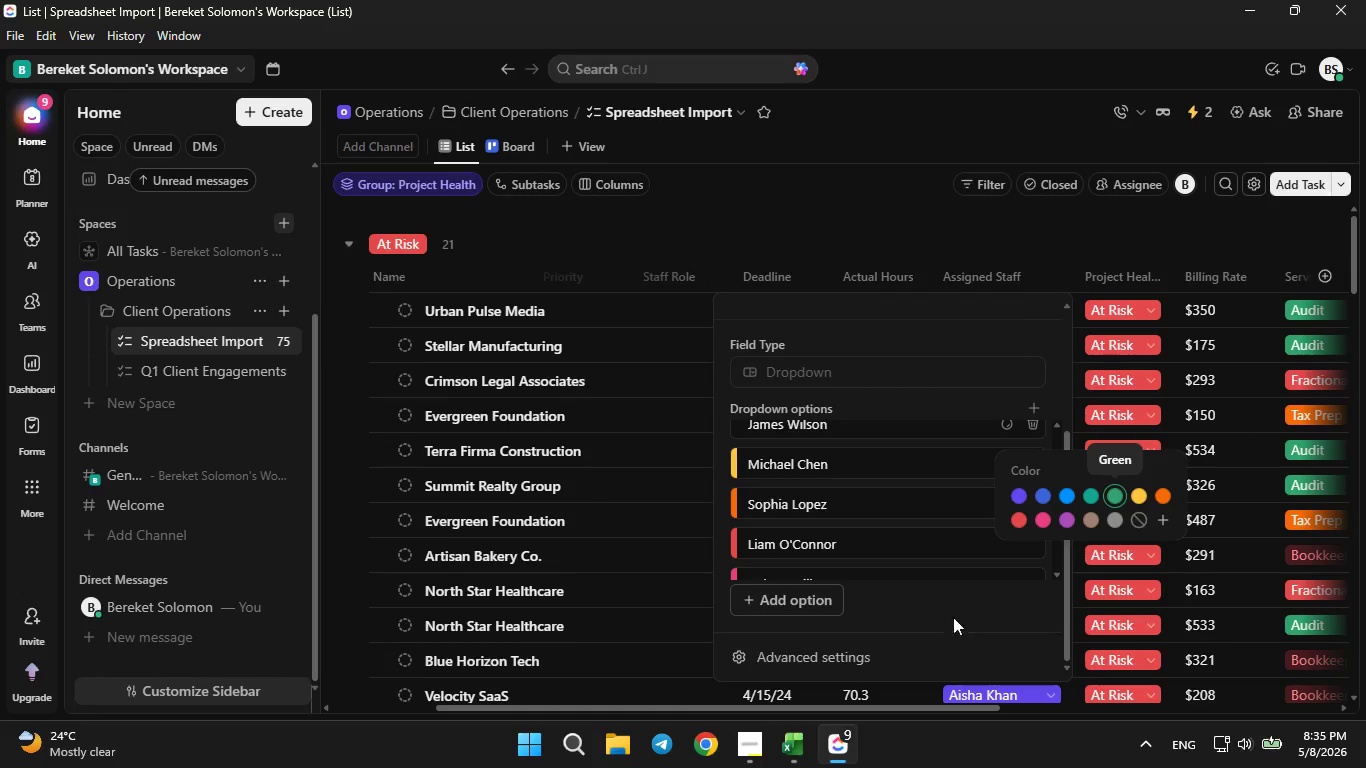 
left_click([953, 617])
 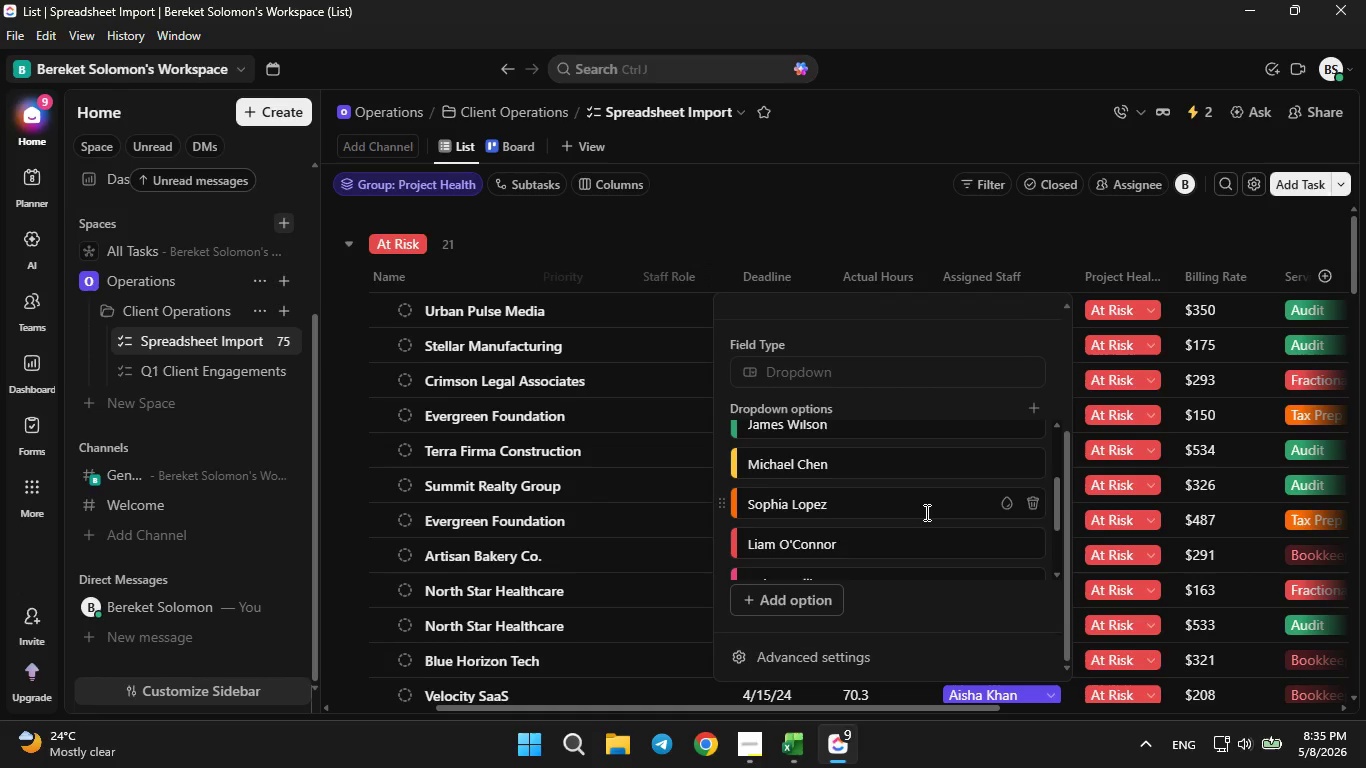 
scroll: coordinate [925, 512], scroll_direction: none, amount: 0.0
 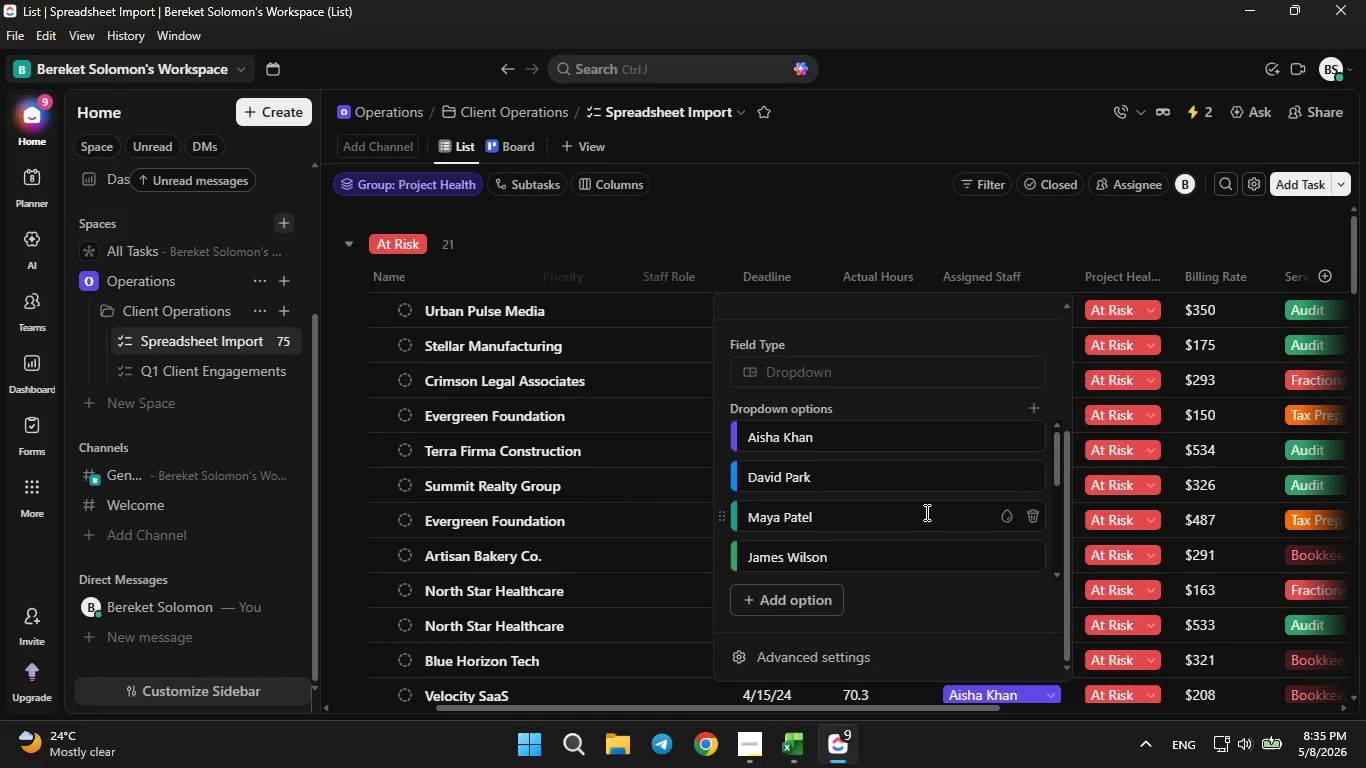 
scroll: coordinate [925, 512], scroll_direction: up, amount: 3.0
 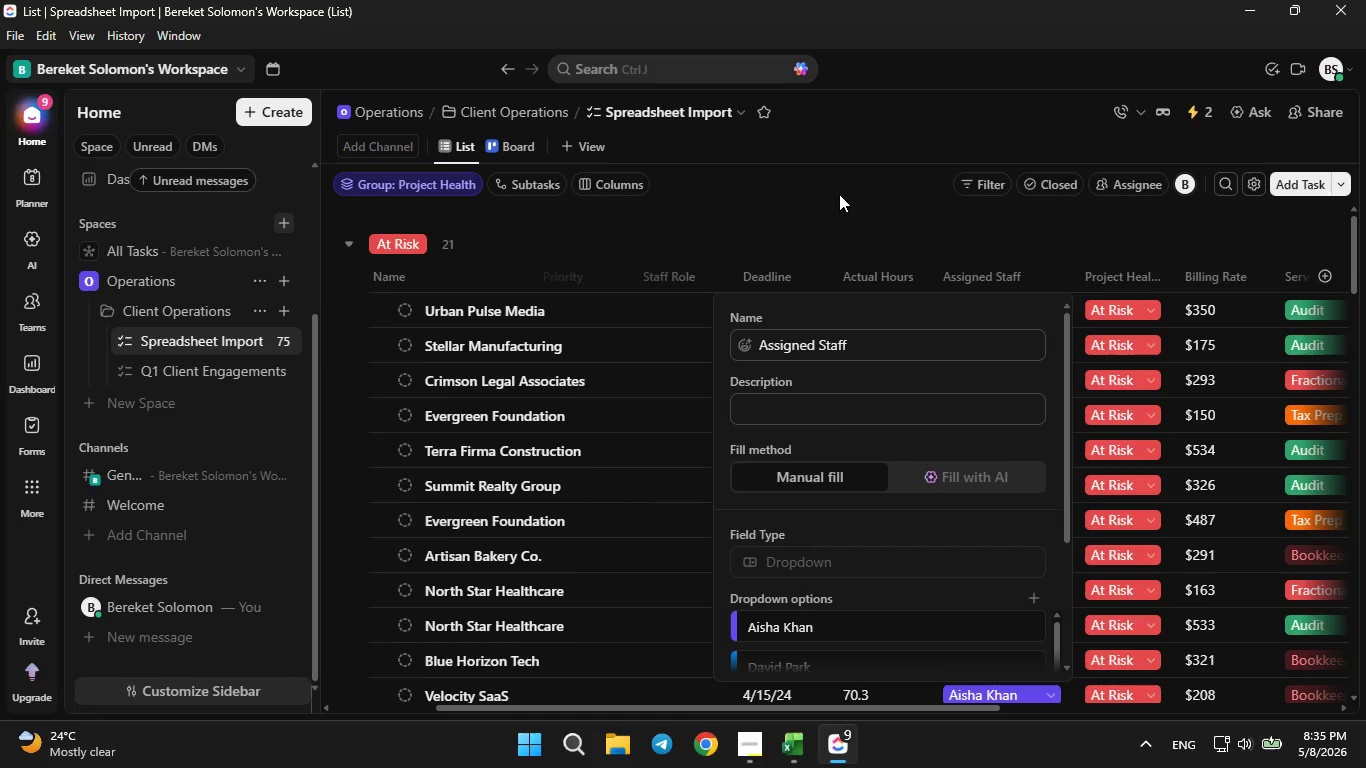 
left_click([839, 194])
 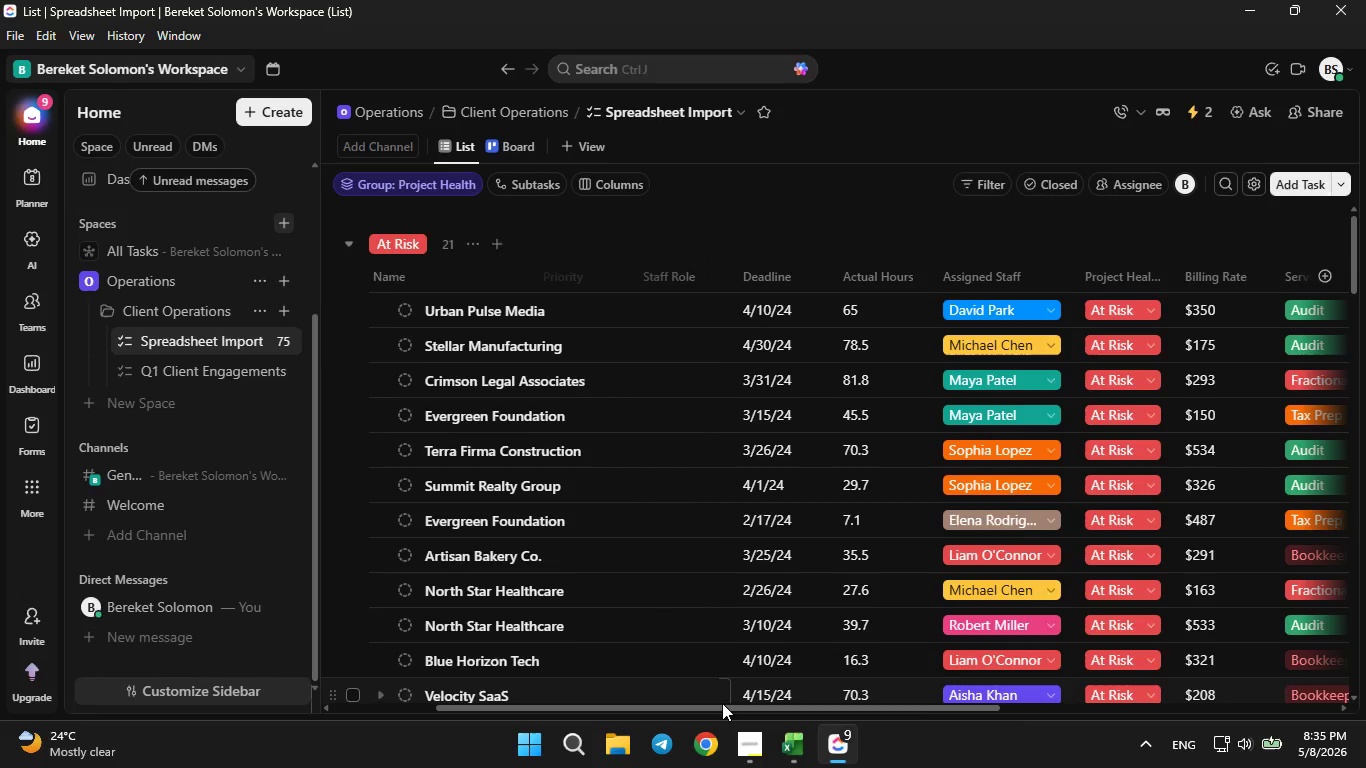 
left_click_drag(start_coordinate=[722, 705], to_coordinate=[1094, 704])
 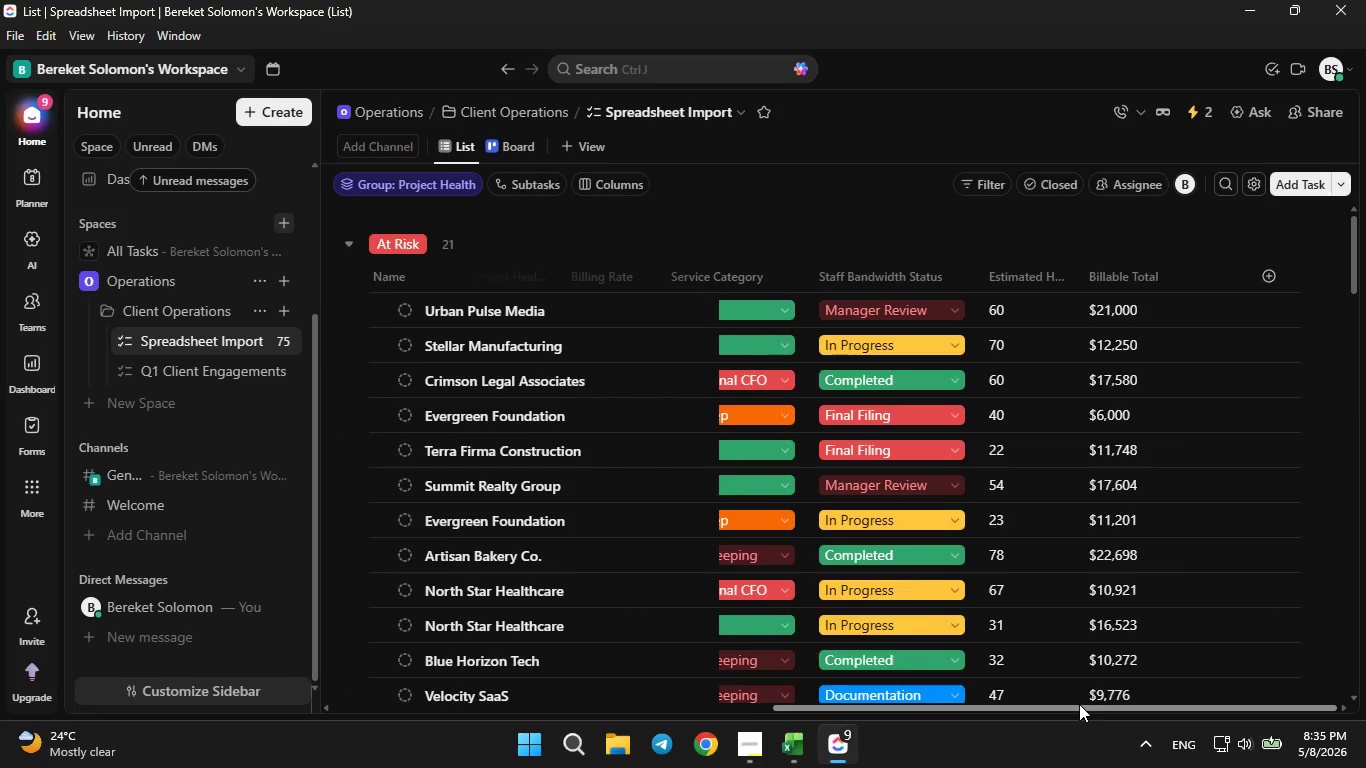 
left_click_drag(start_coordinate=[1078, 704], to_coordinate=[322, 686])
 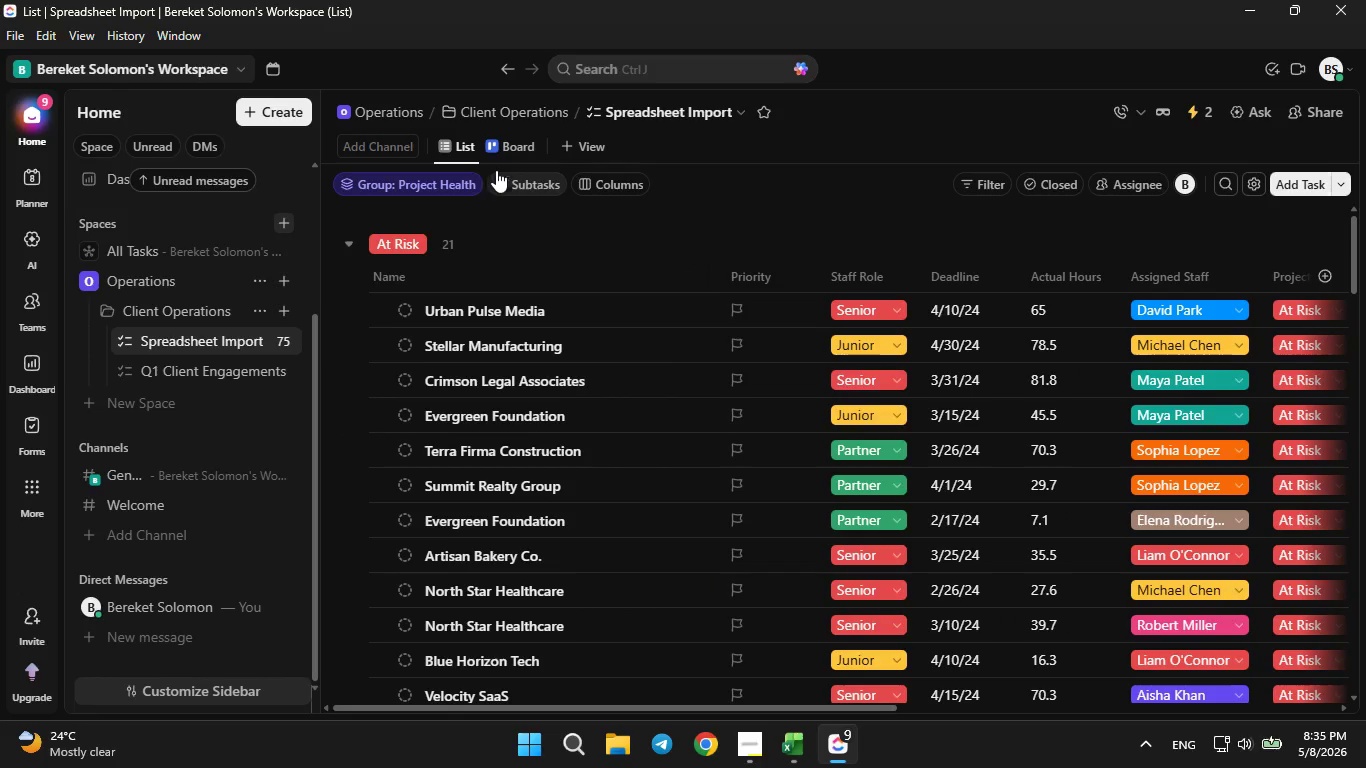 
left_click([504, 149])
 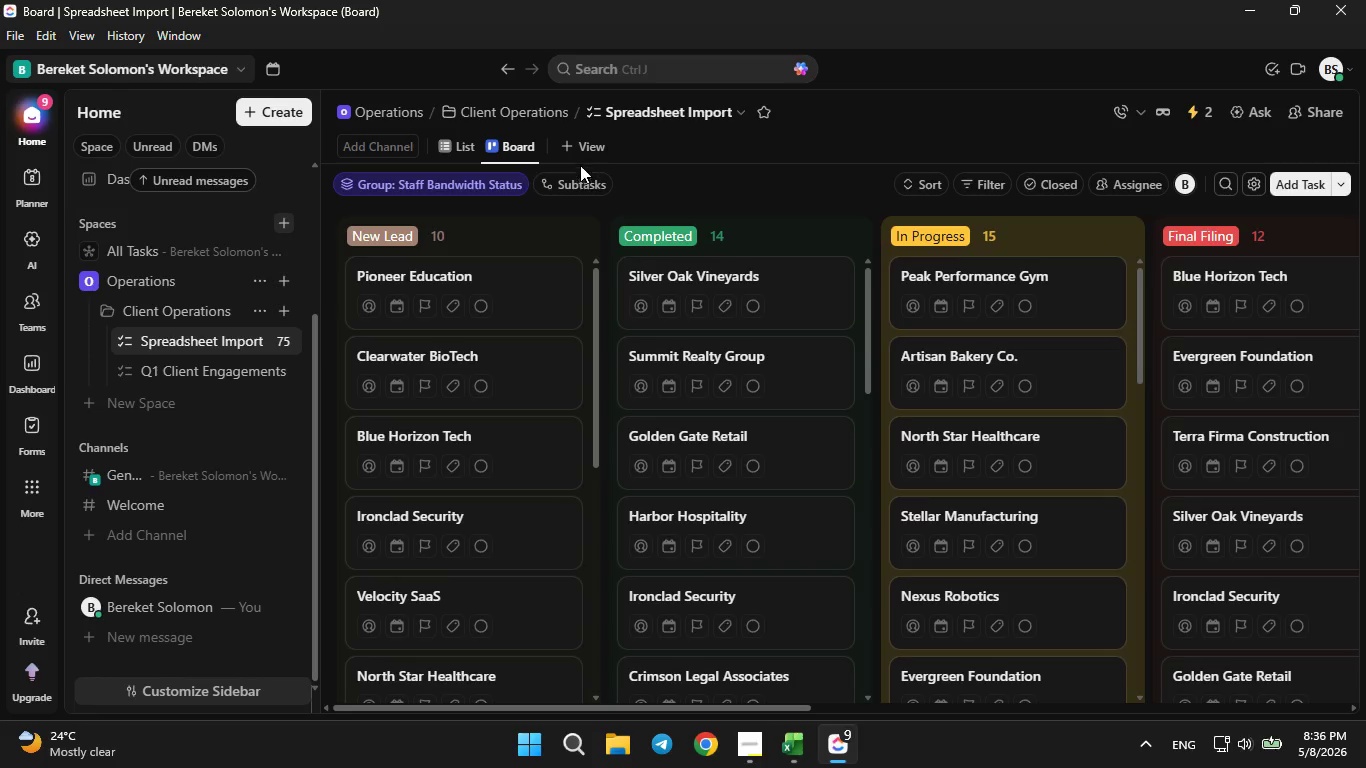 
left_click([514, 137])
 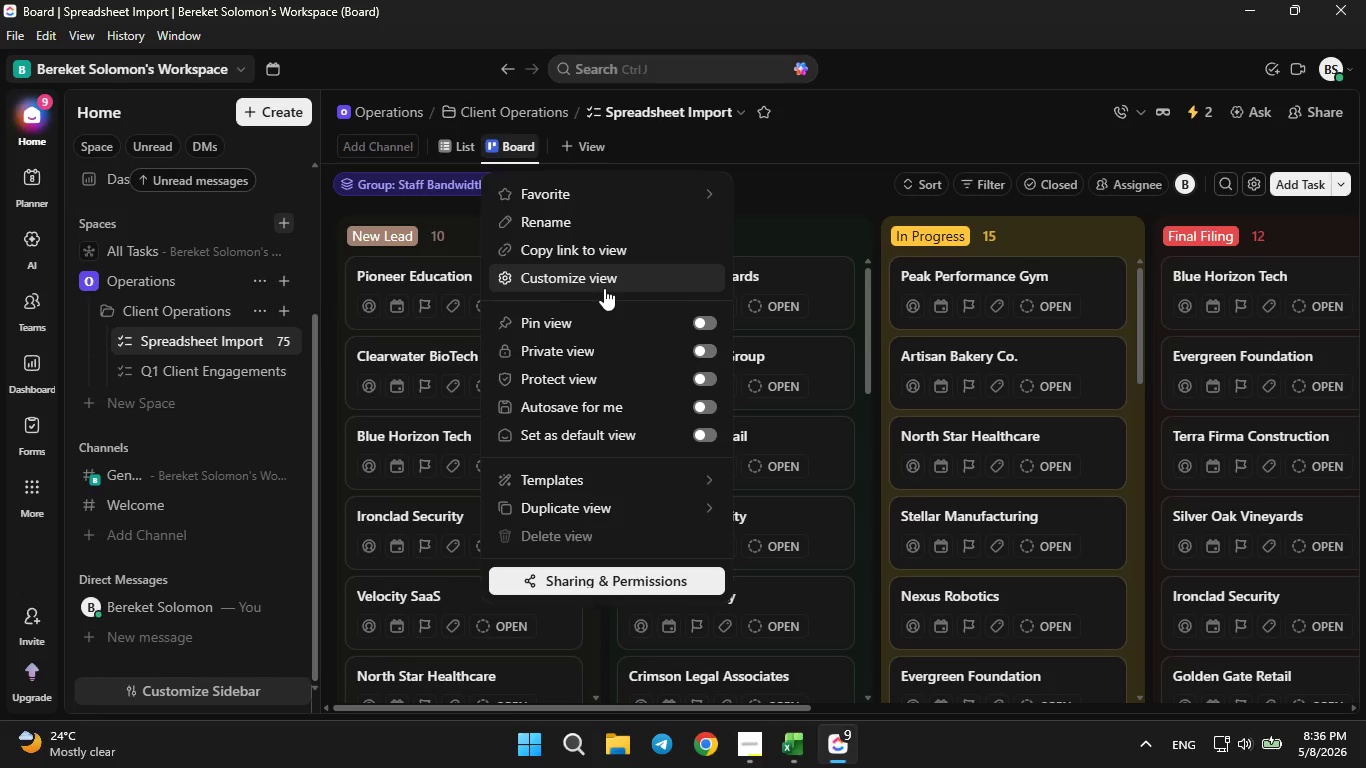 
left_click([604, 288])
 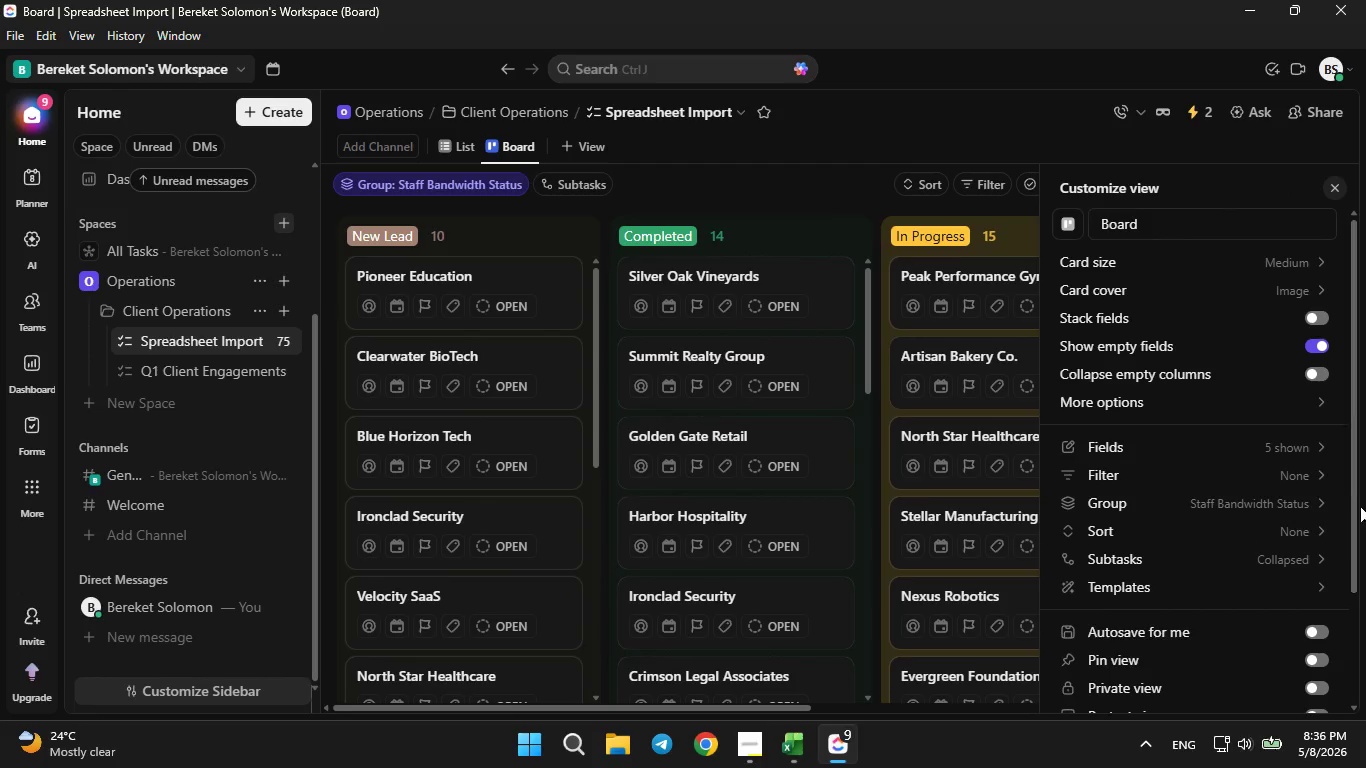 
left_click([1295, 447])
 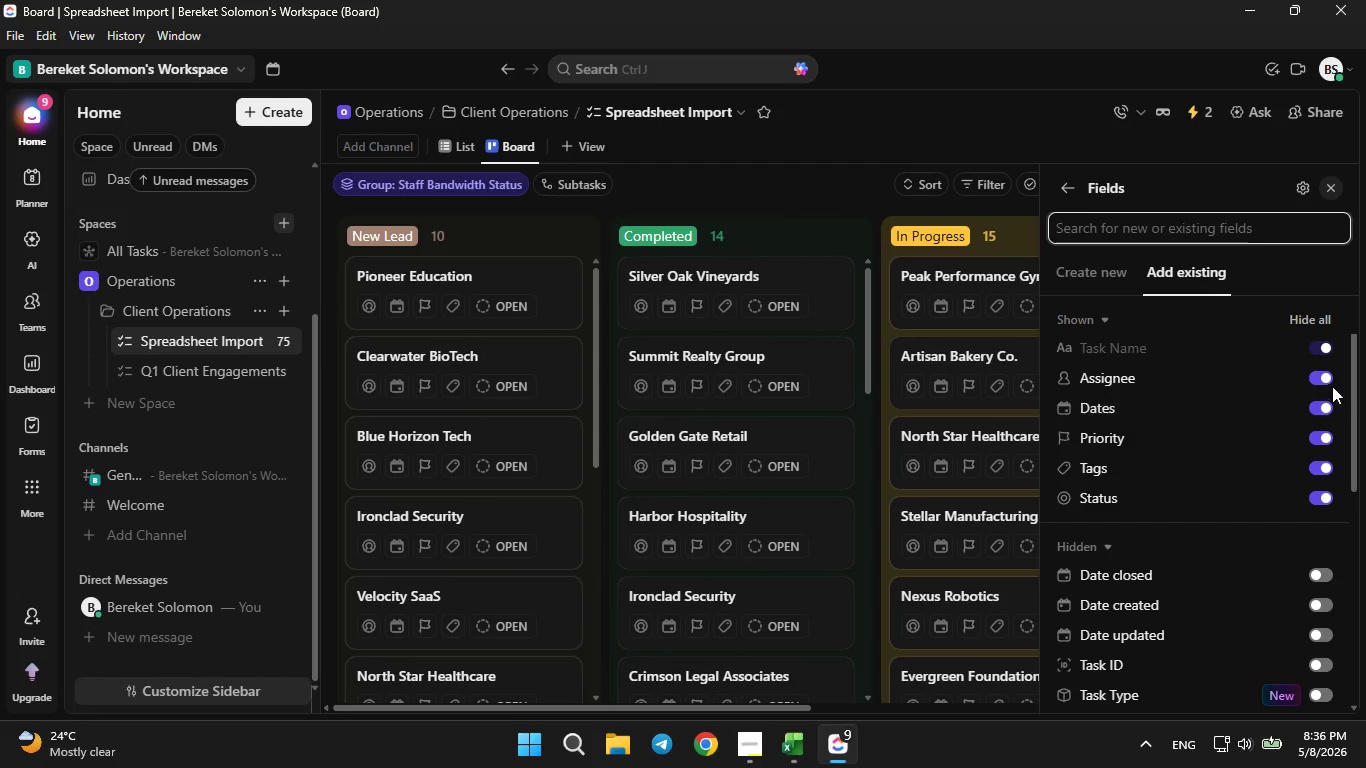 
left_click([1323, 381])
 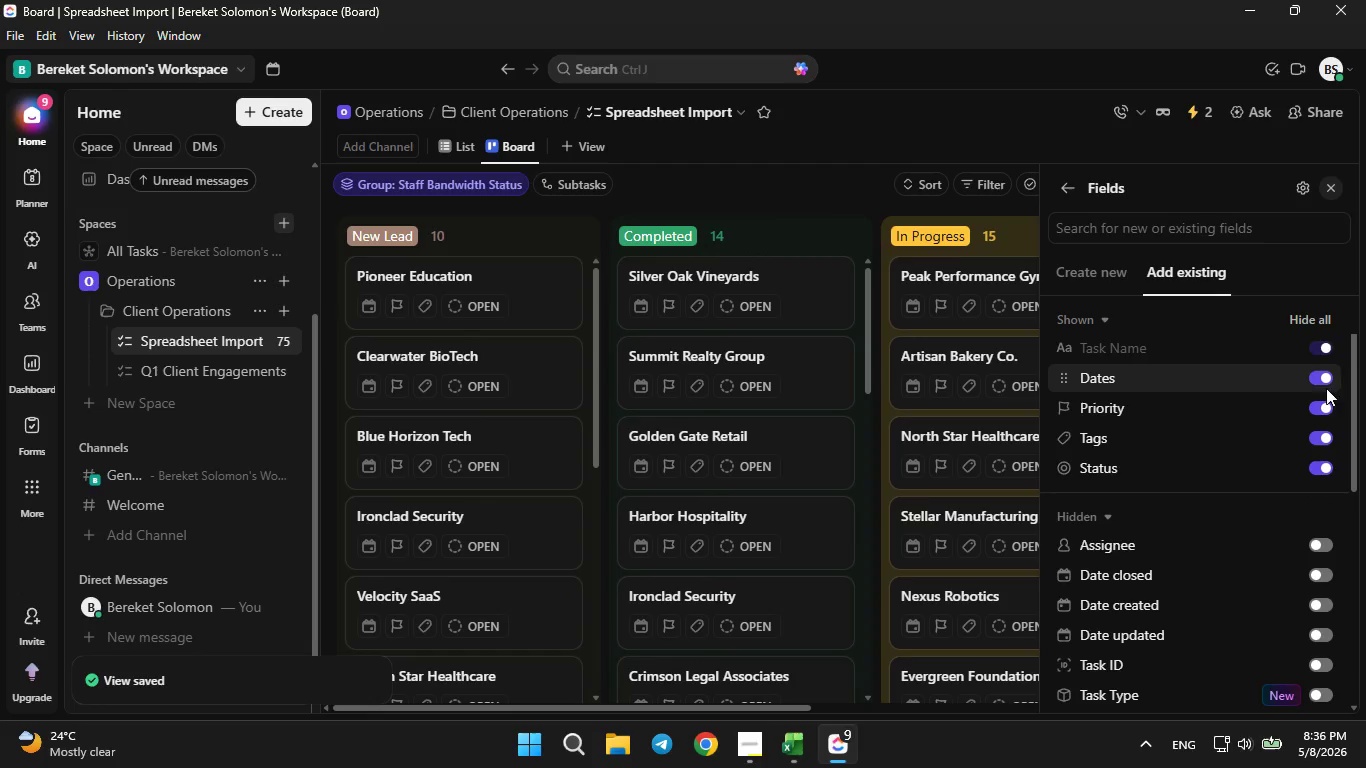 
left_click([1323, 372])
 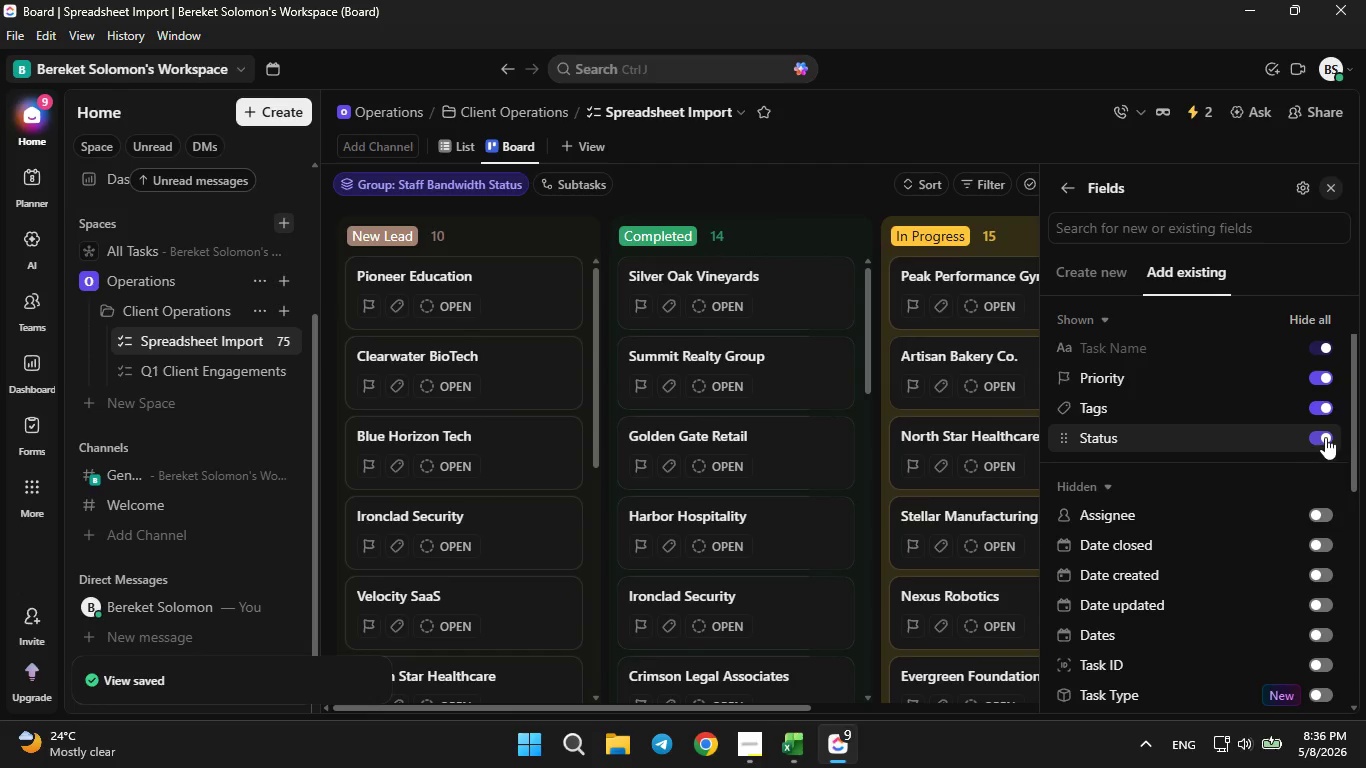 
left_click([1325, 436])
 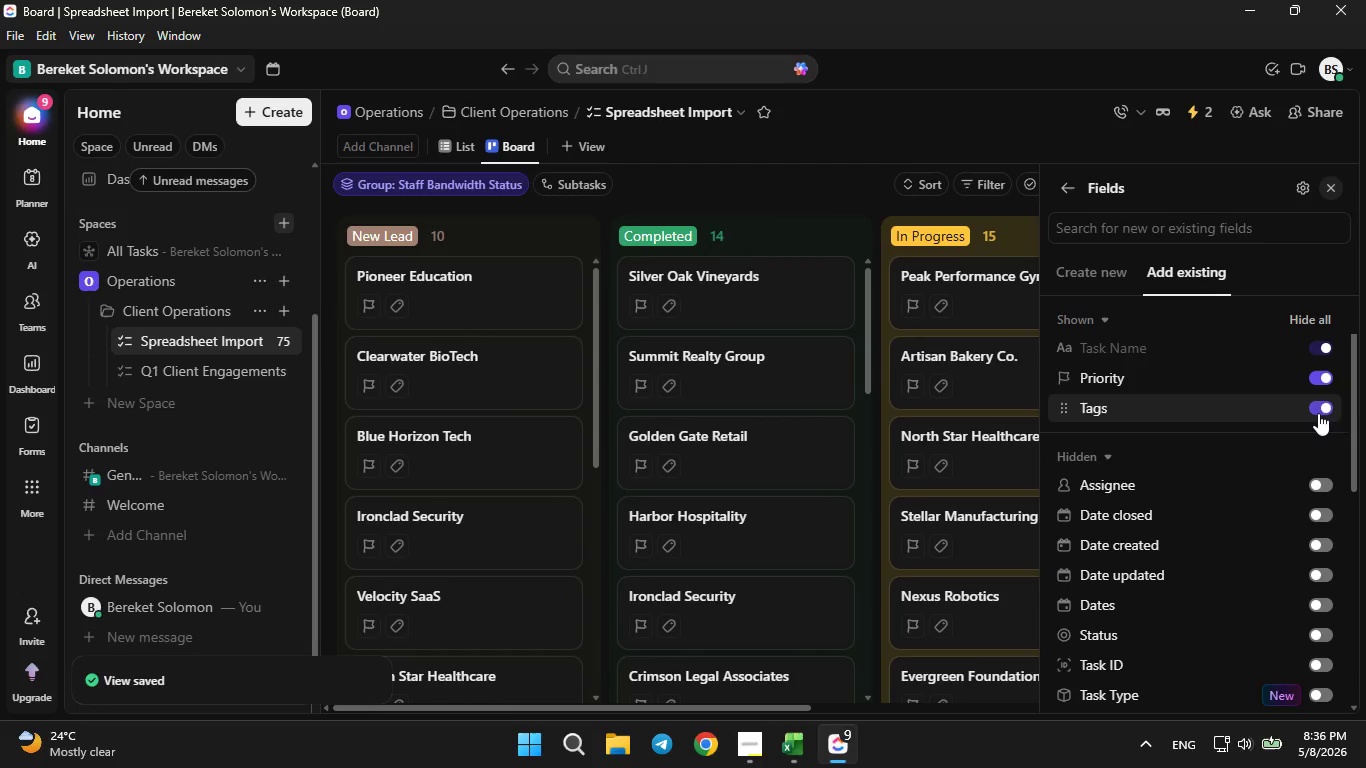 
left_click([1318, 413])
 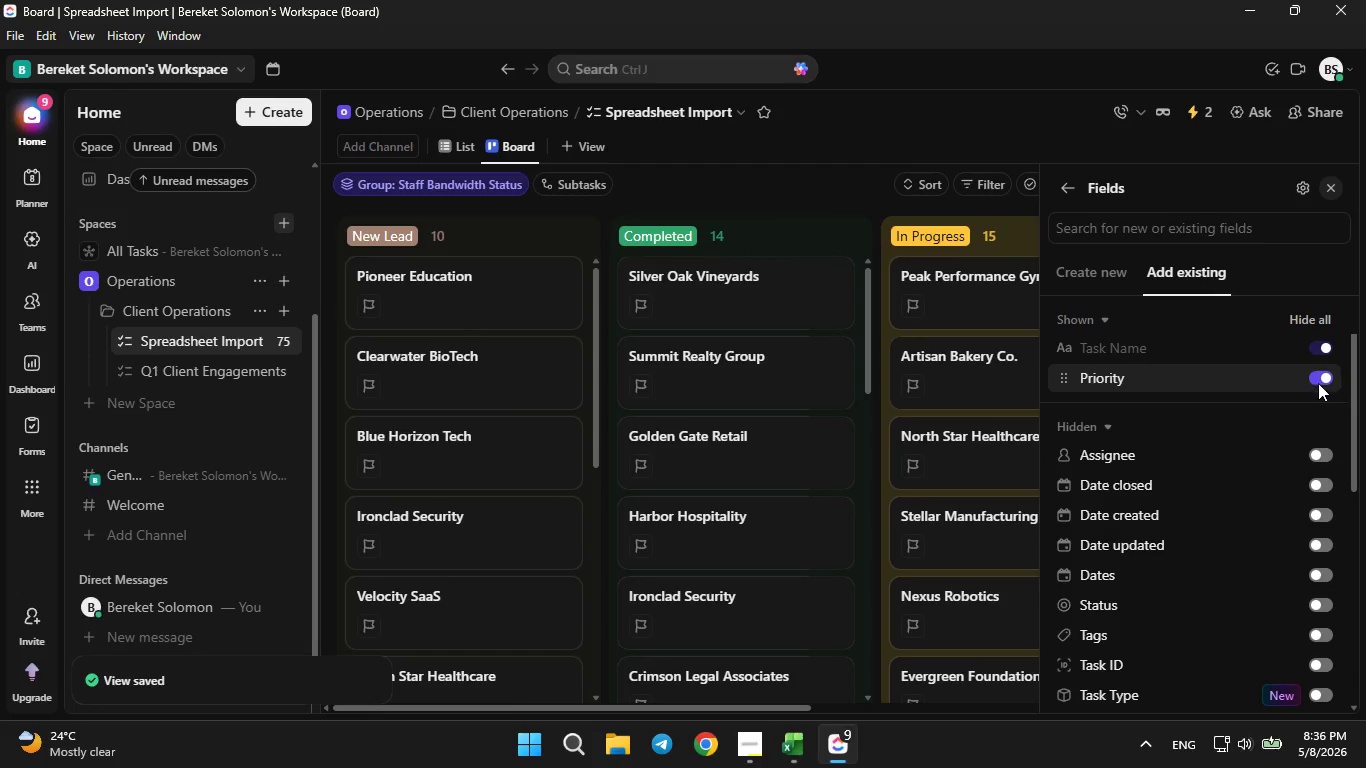 
left_click([1318, 376])
 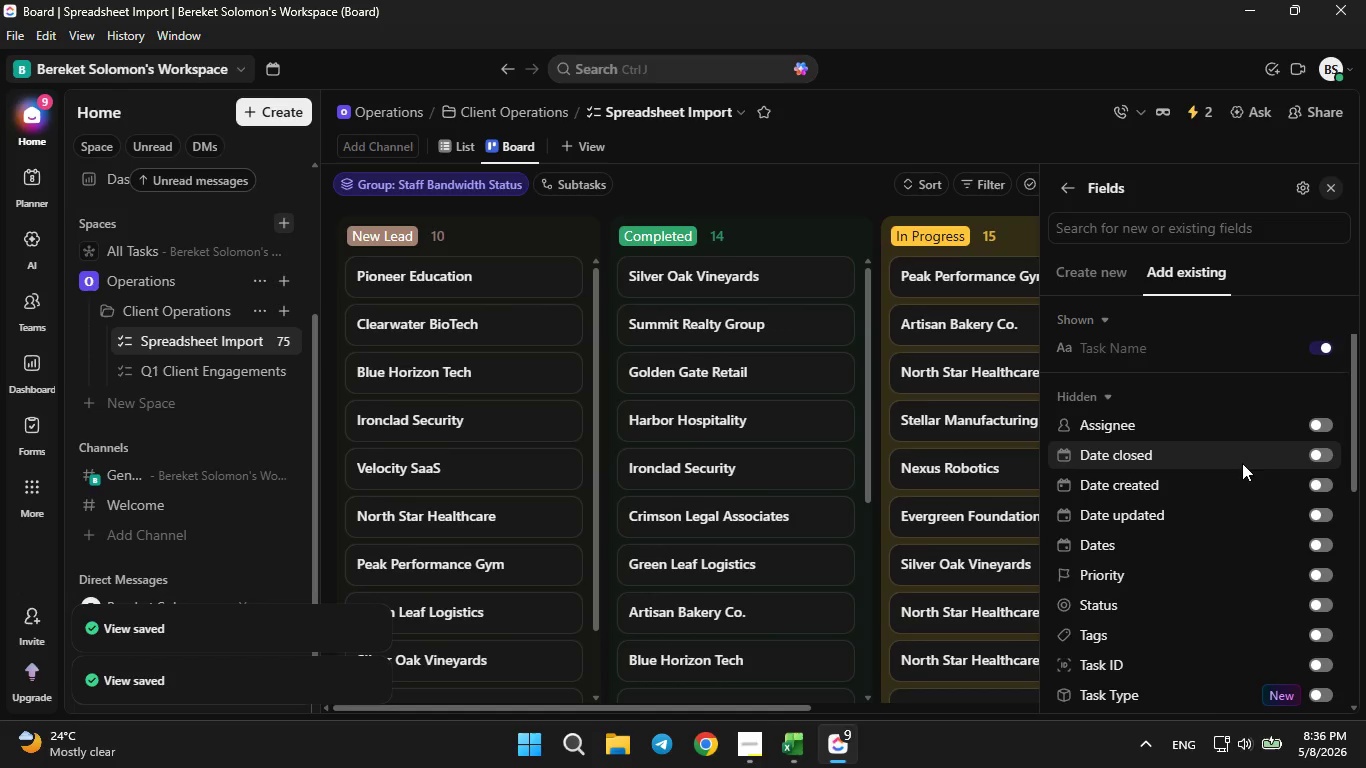 
scroll: coordinate [1228, 475], scroll_direction: down, amount: 5.0
 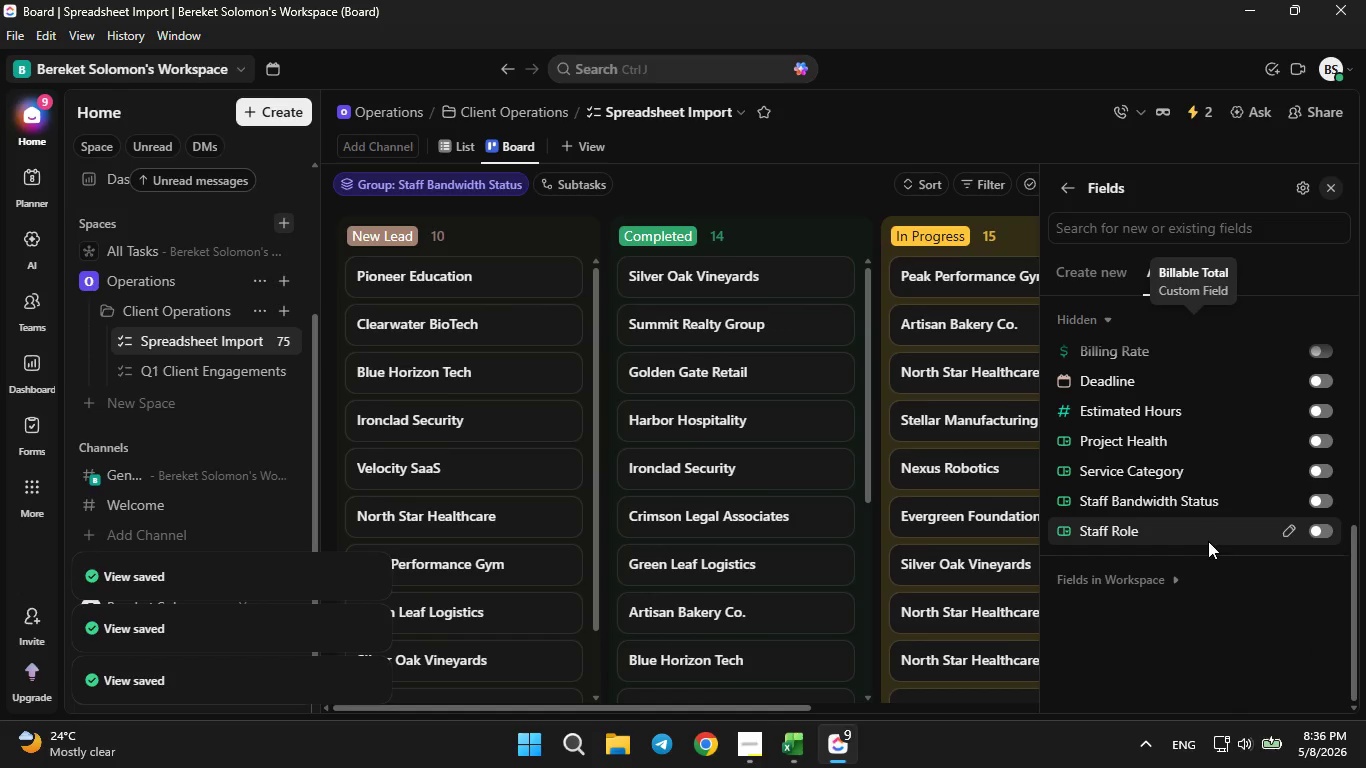 
mouse_move([1297, 542])
 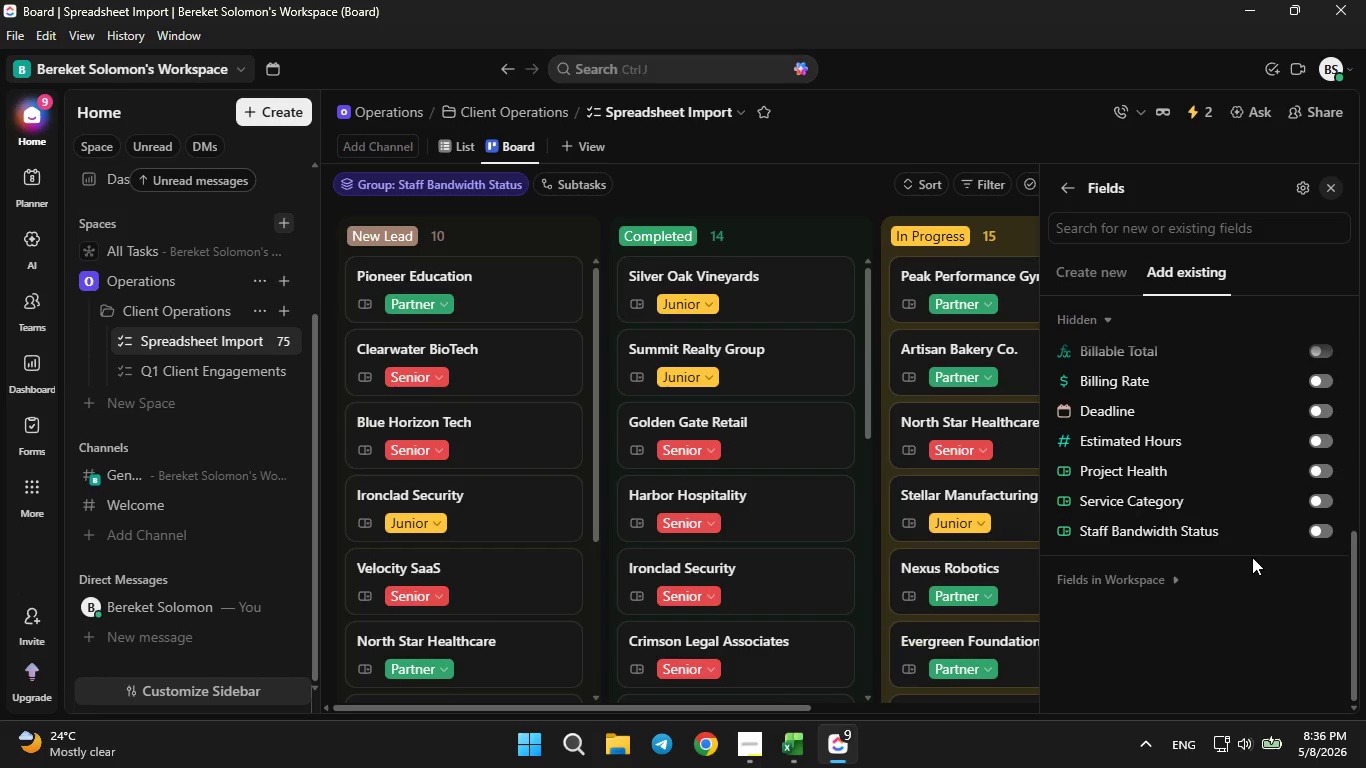 
wait(6.13)
 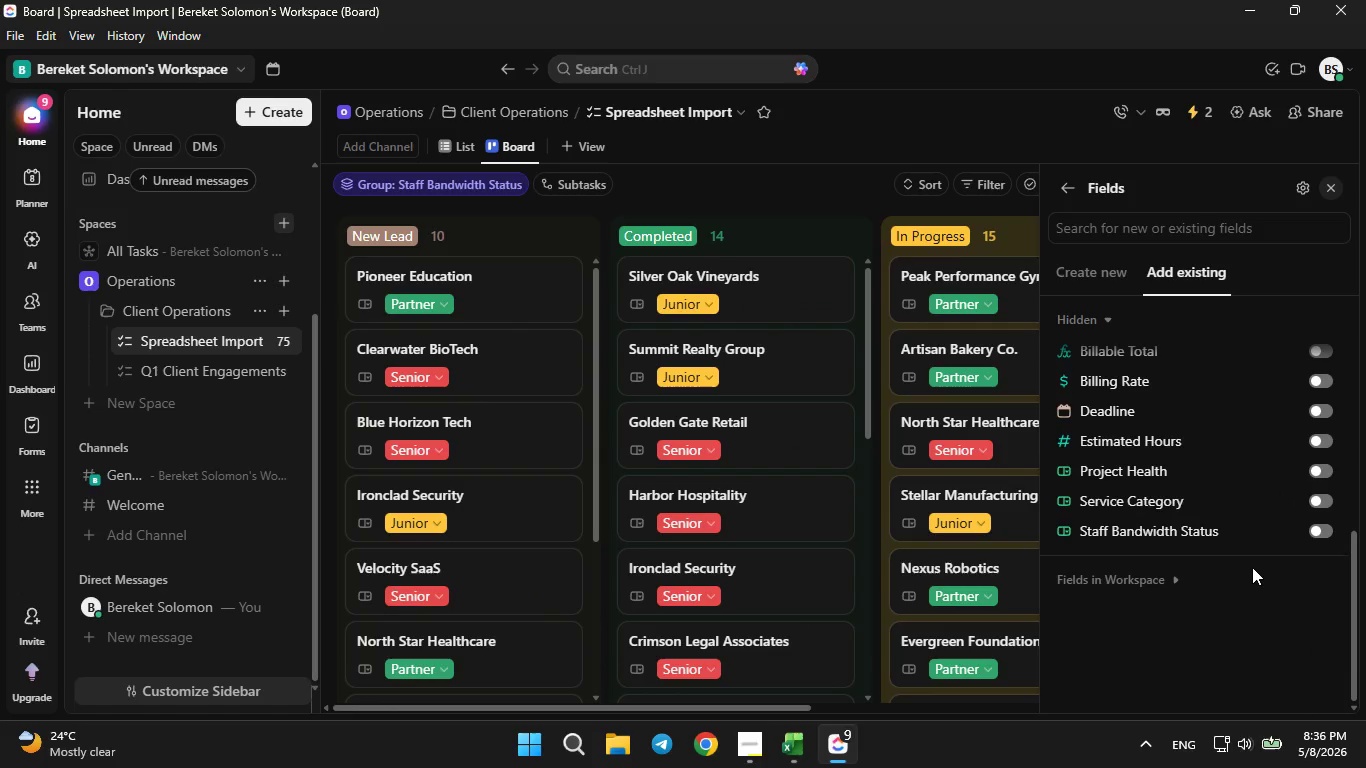 
left_click([1319, 470])
 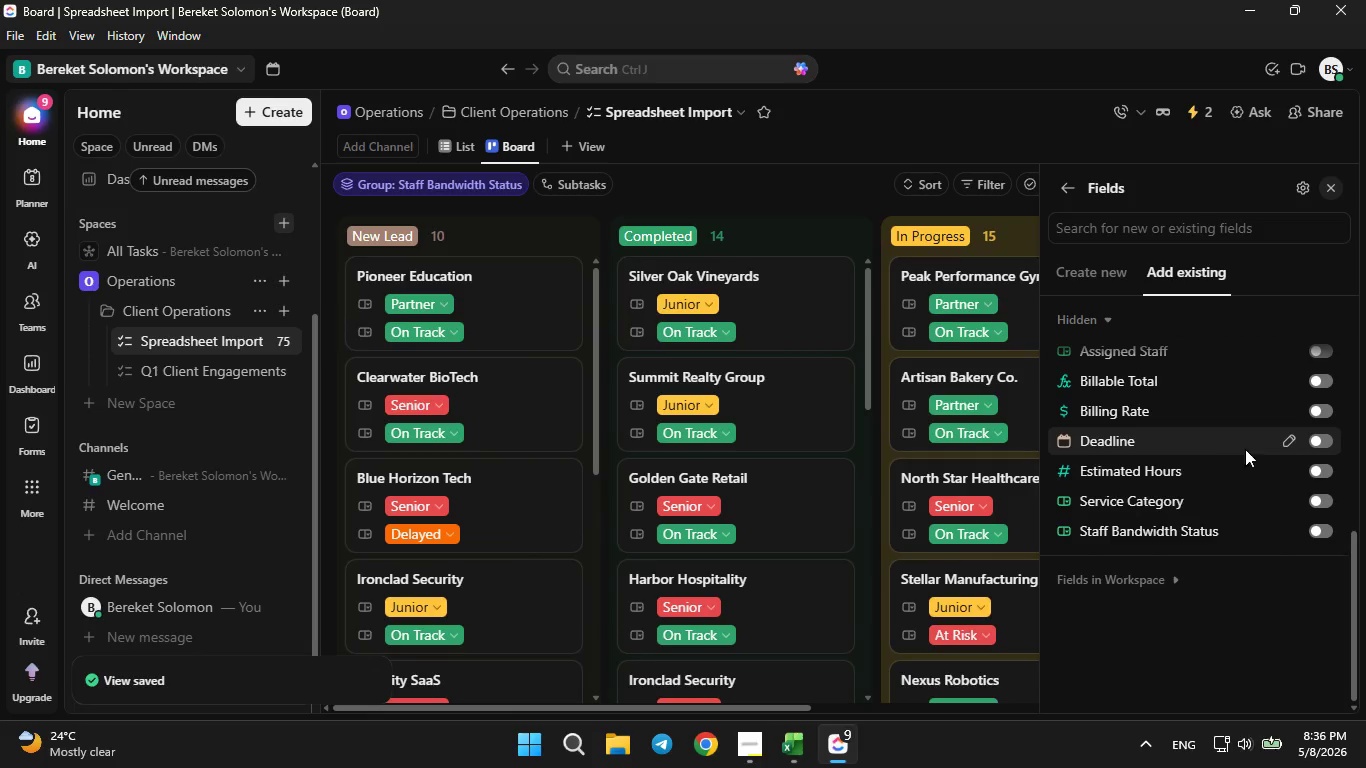 
left_click([1323, 435])
 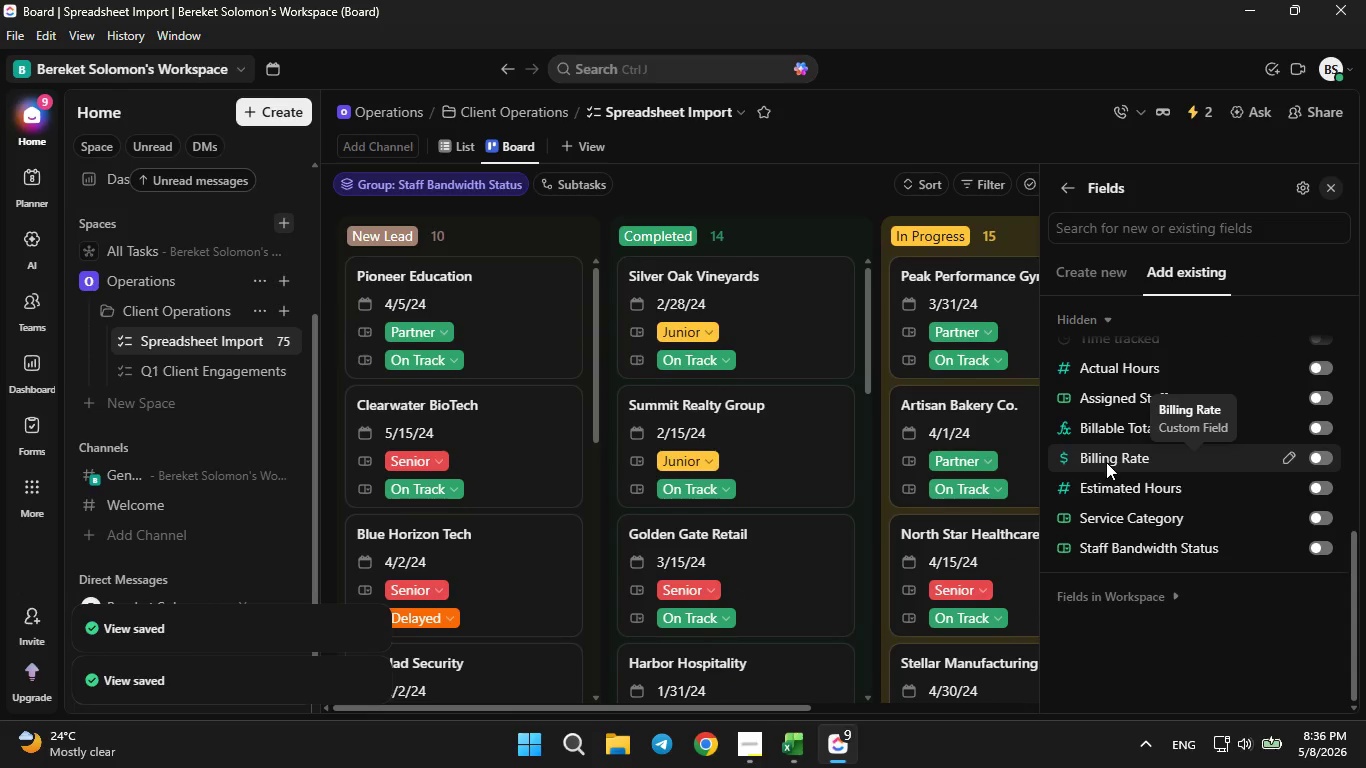 
wait(5.27)
 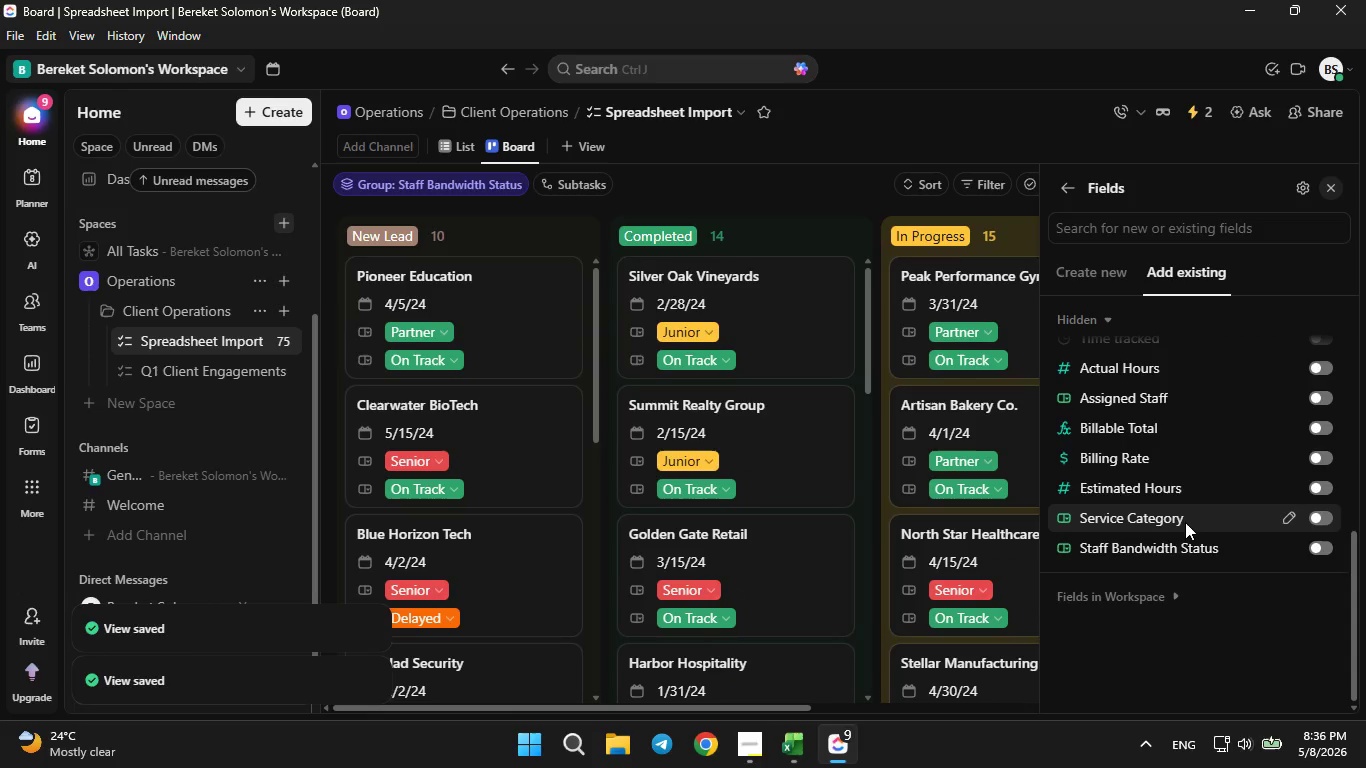 
left_click([1324, 421])
 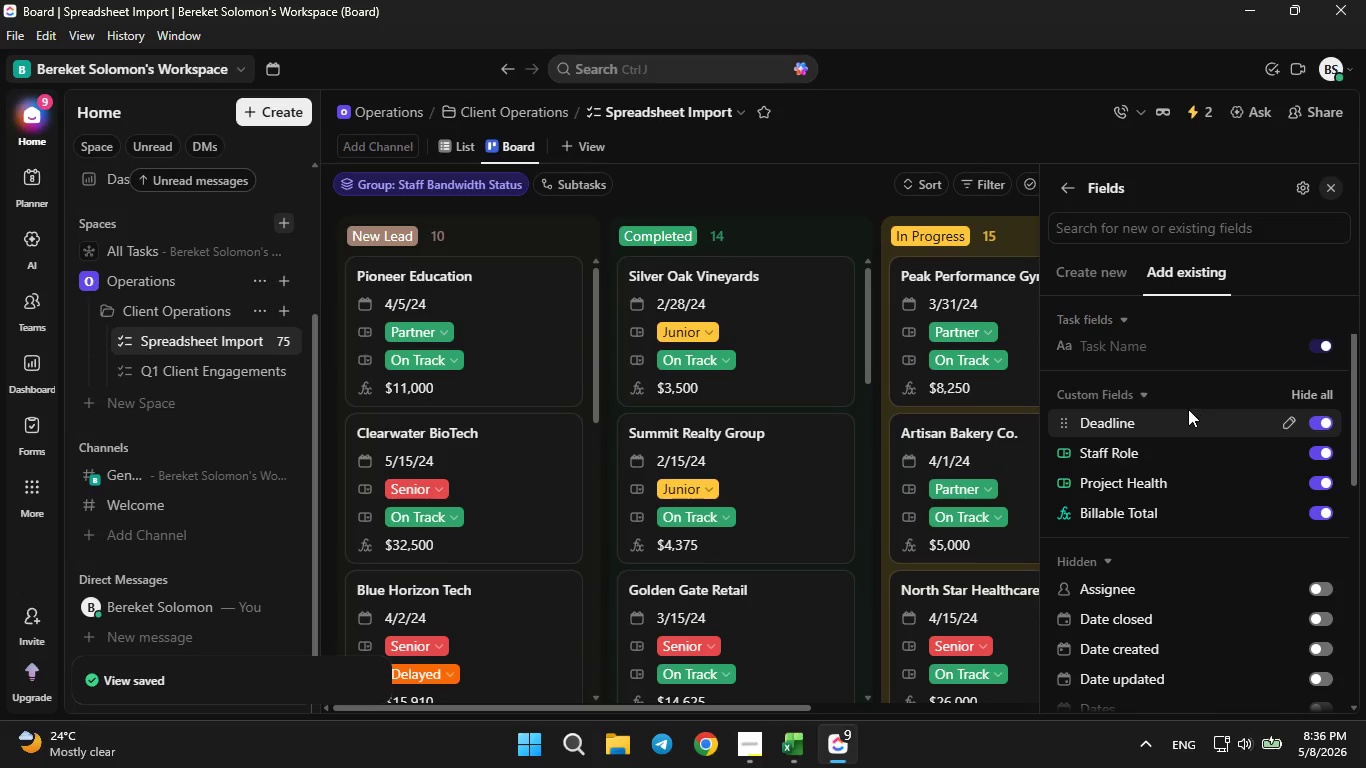 
scroll: coordinate [1189, 429], scroll_direction: down, amount: 4.0
 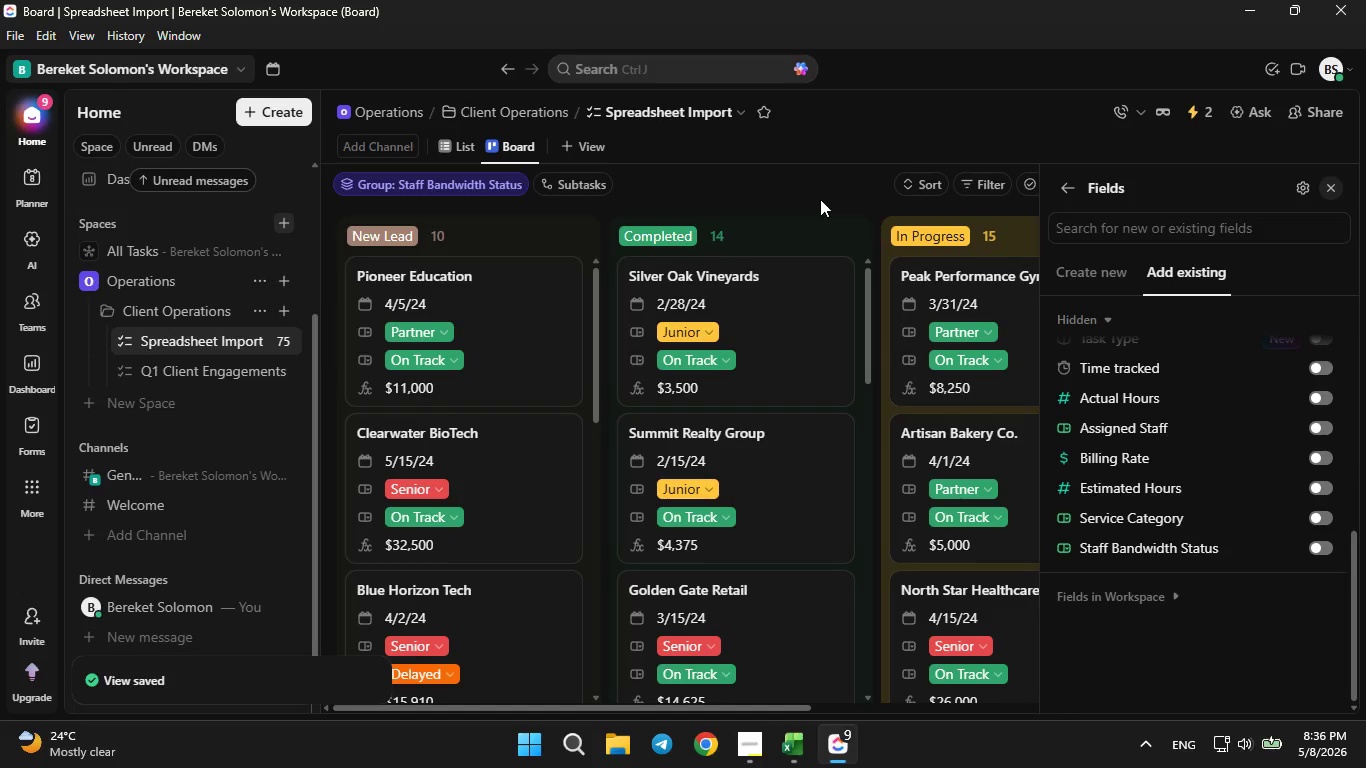 
left_click([812, 178])
 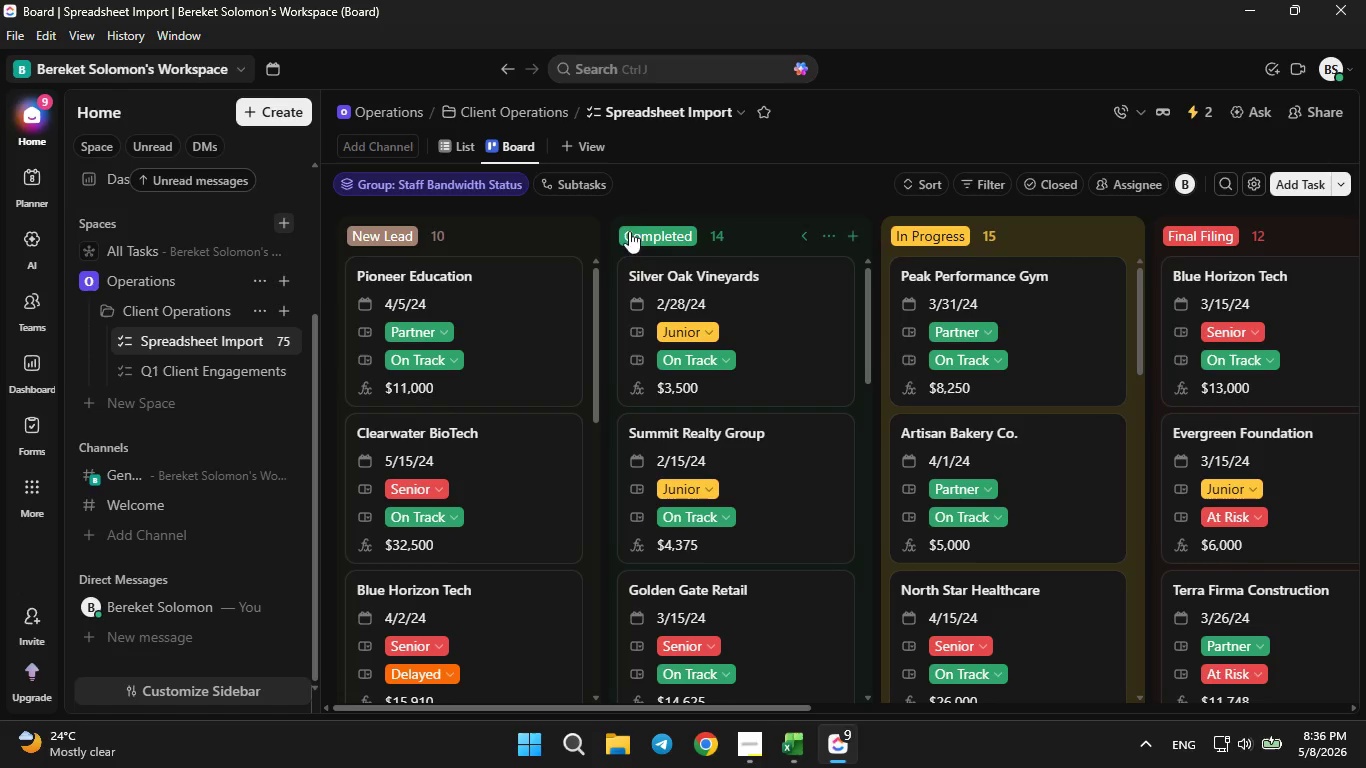 
left_click([600, 152])
 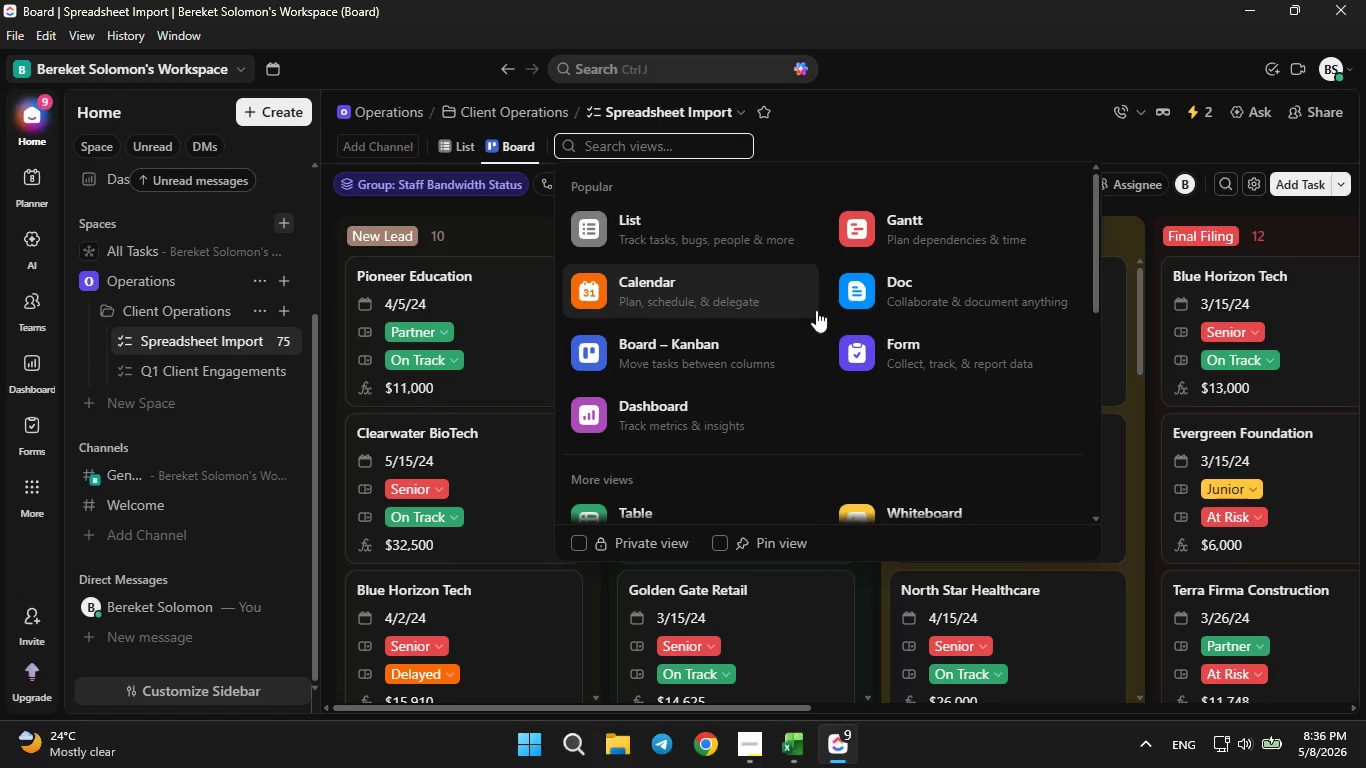 
left_click([727, 411])
 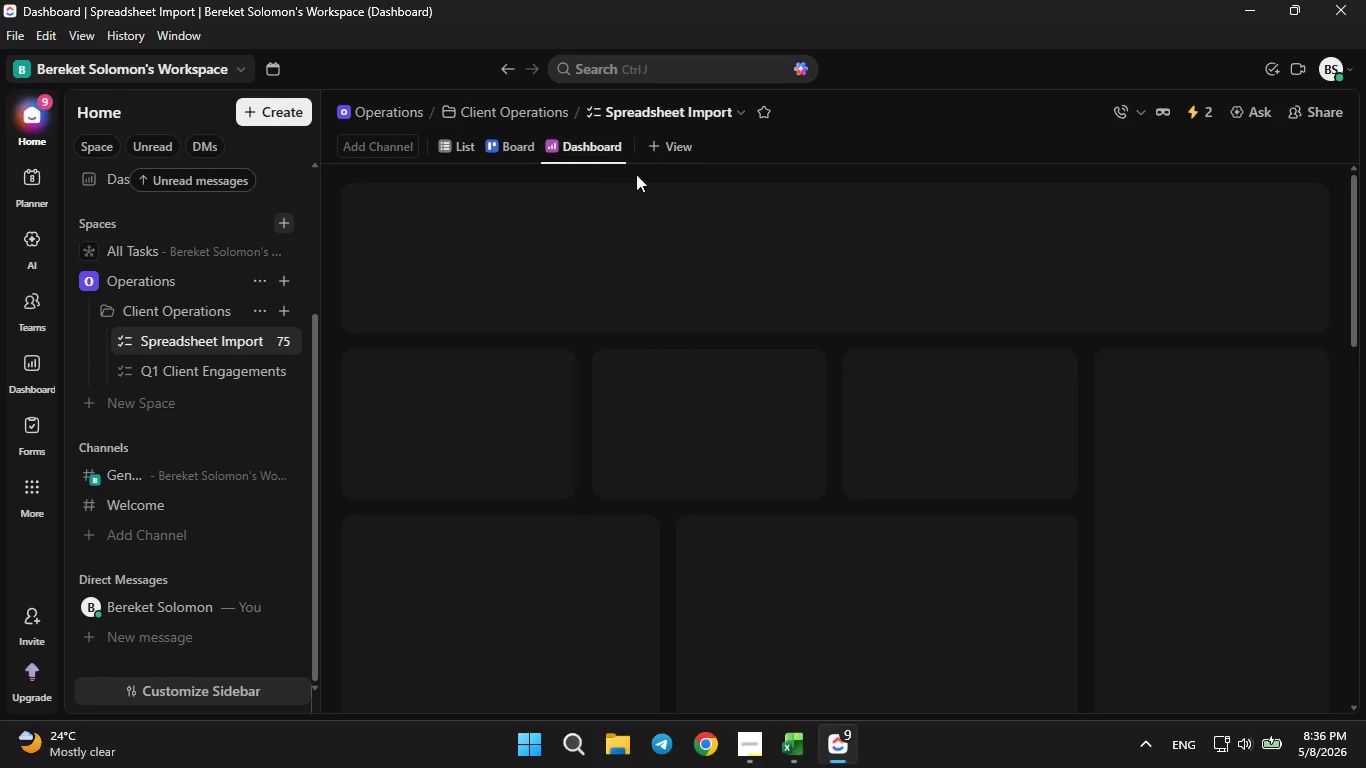 
left_click([1062, 572])
 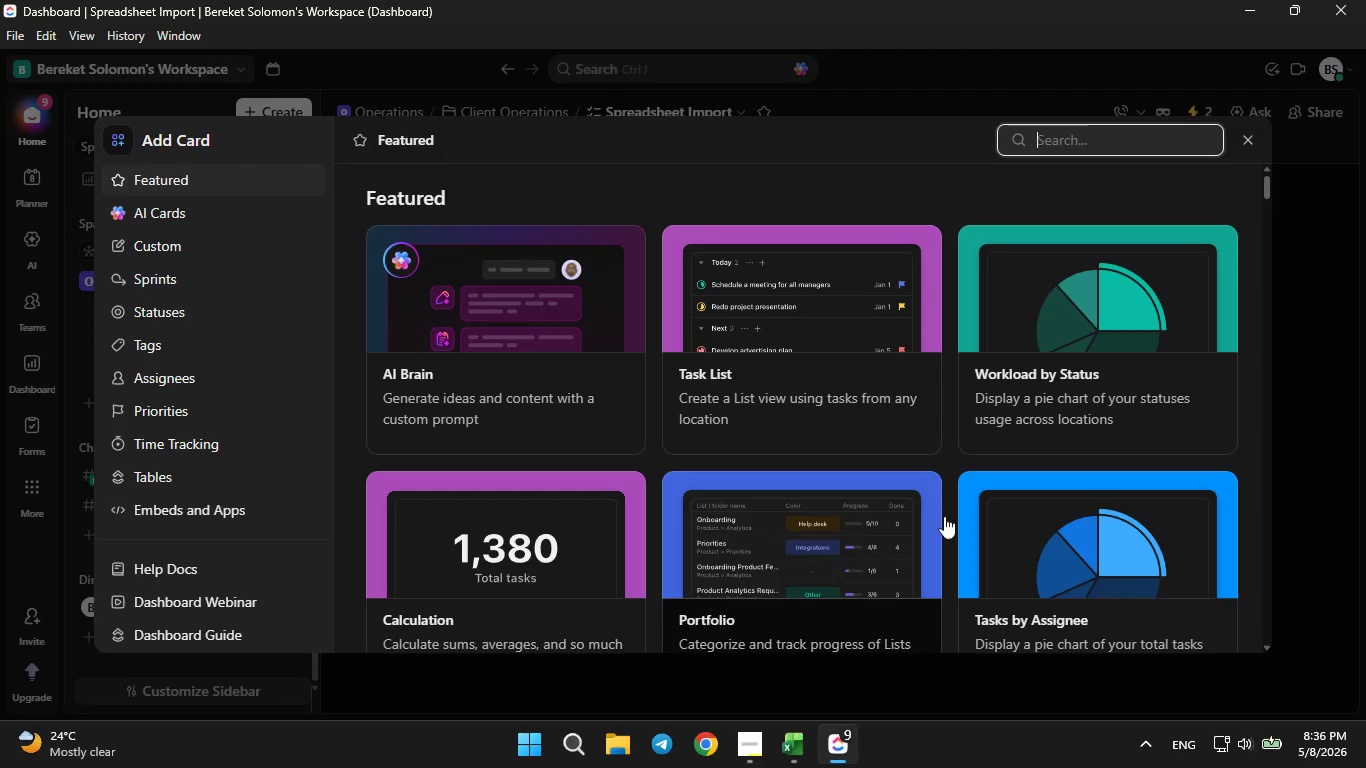 
scroll: coordinate [839, 431], scroll_direction: down, amount: 13.0
 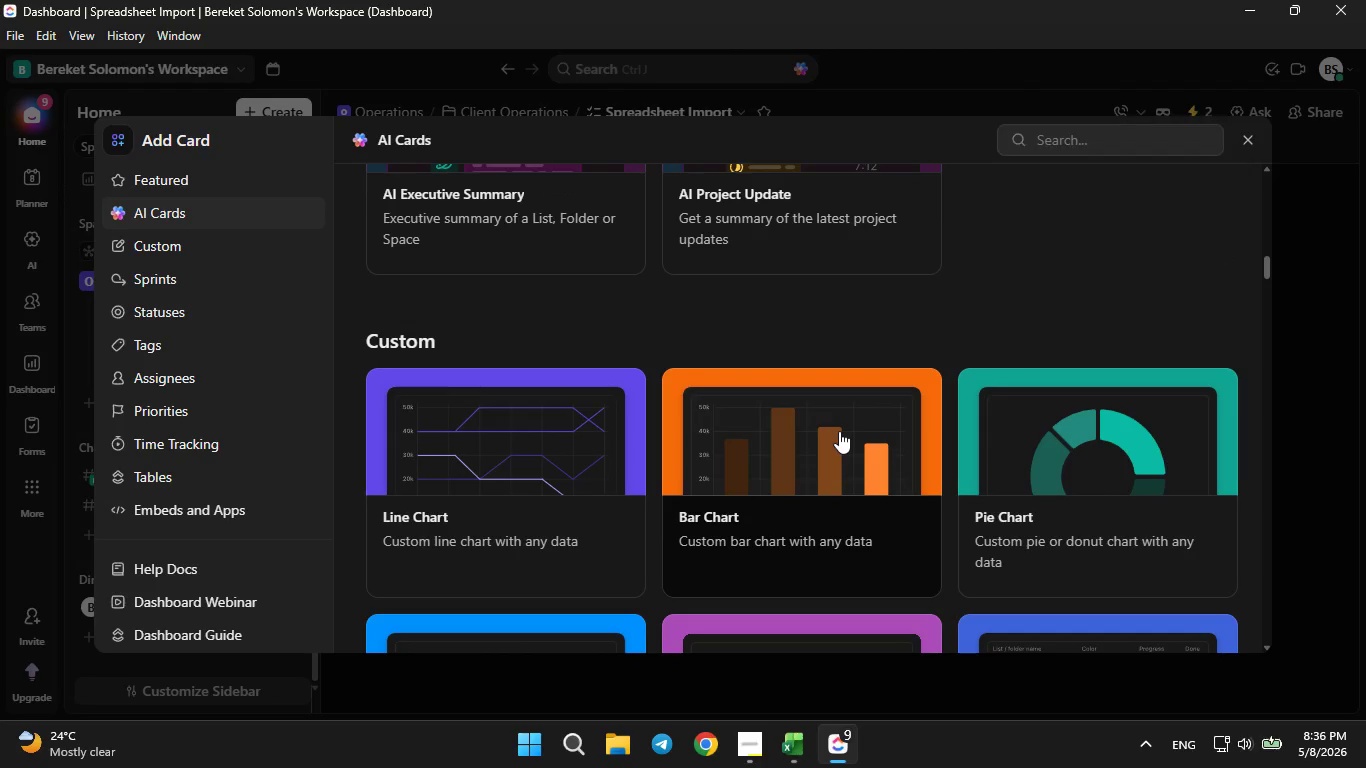 
left_click([839, 431])
 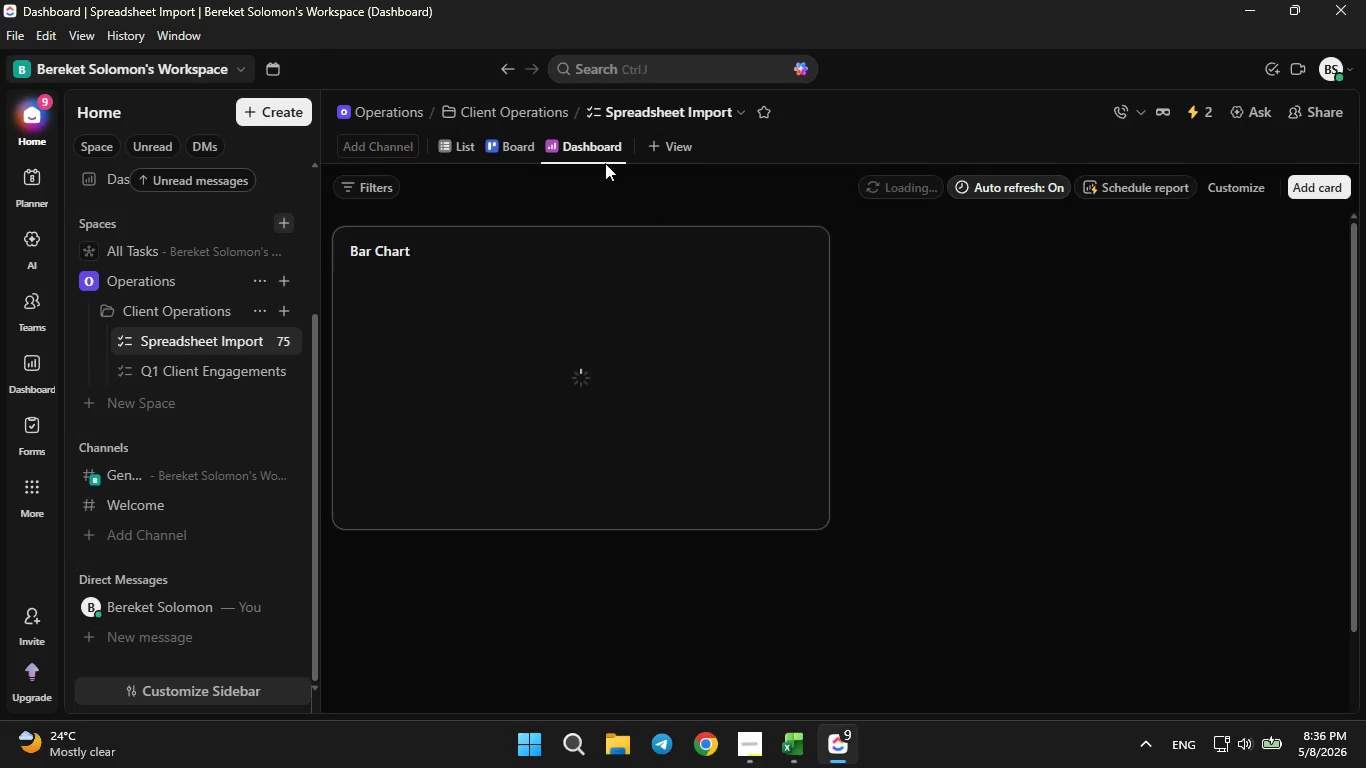 
mouse_move([597, 174])
 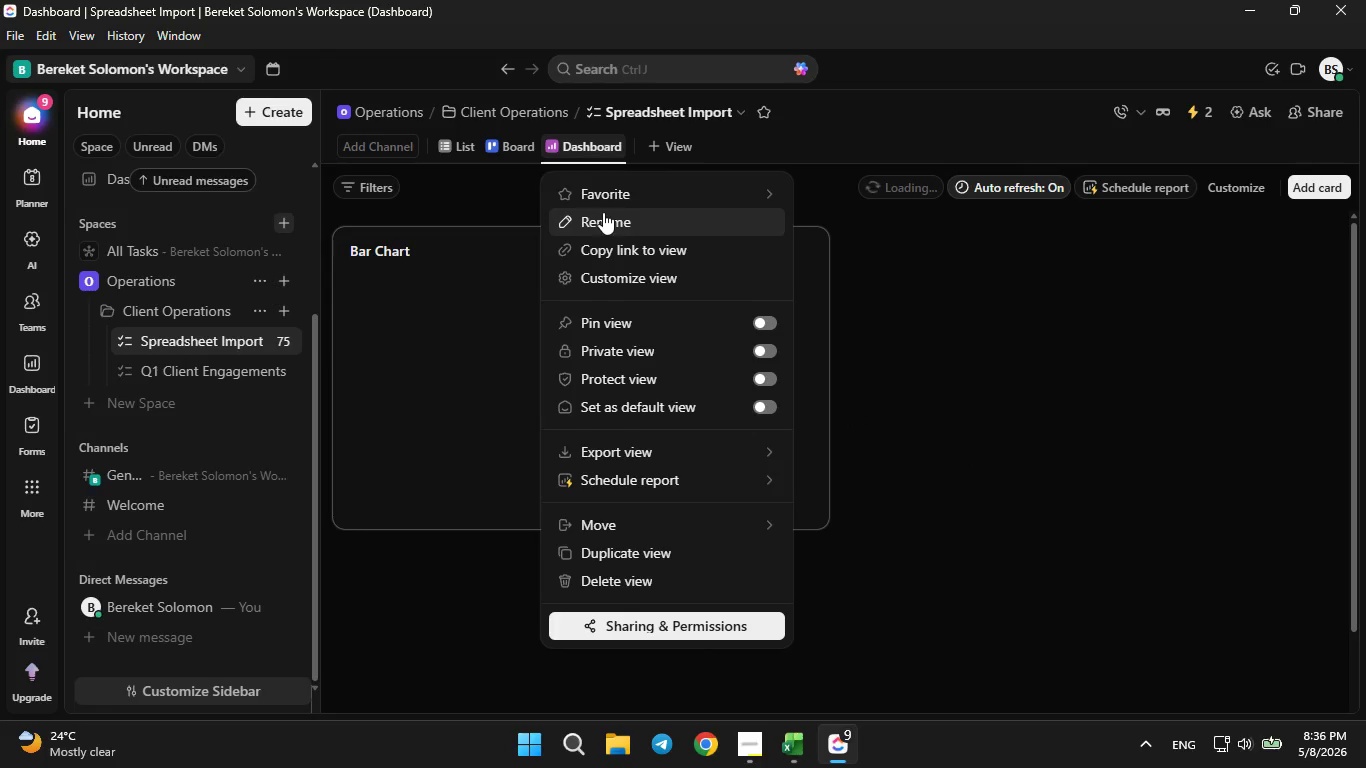 
left_click([603, 210])
 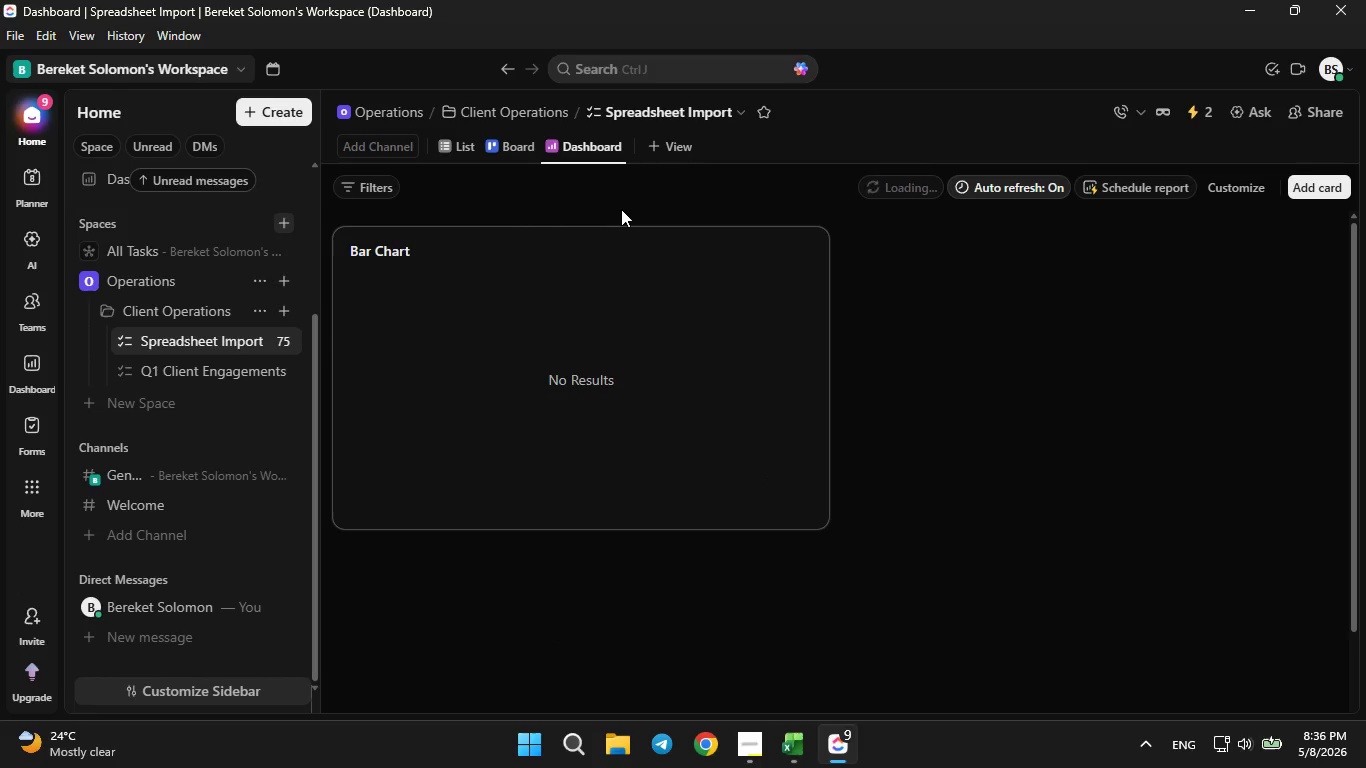 
hold_key(key=Backspace, duration=1.26)
 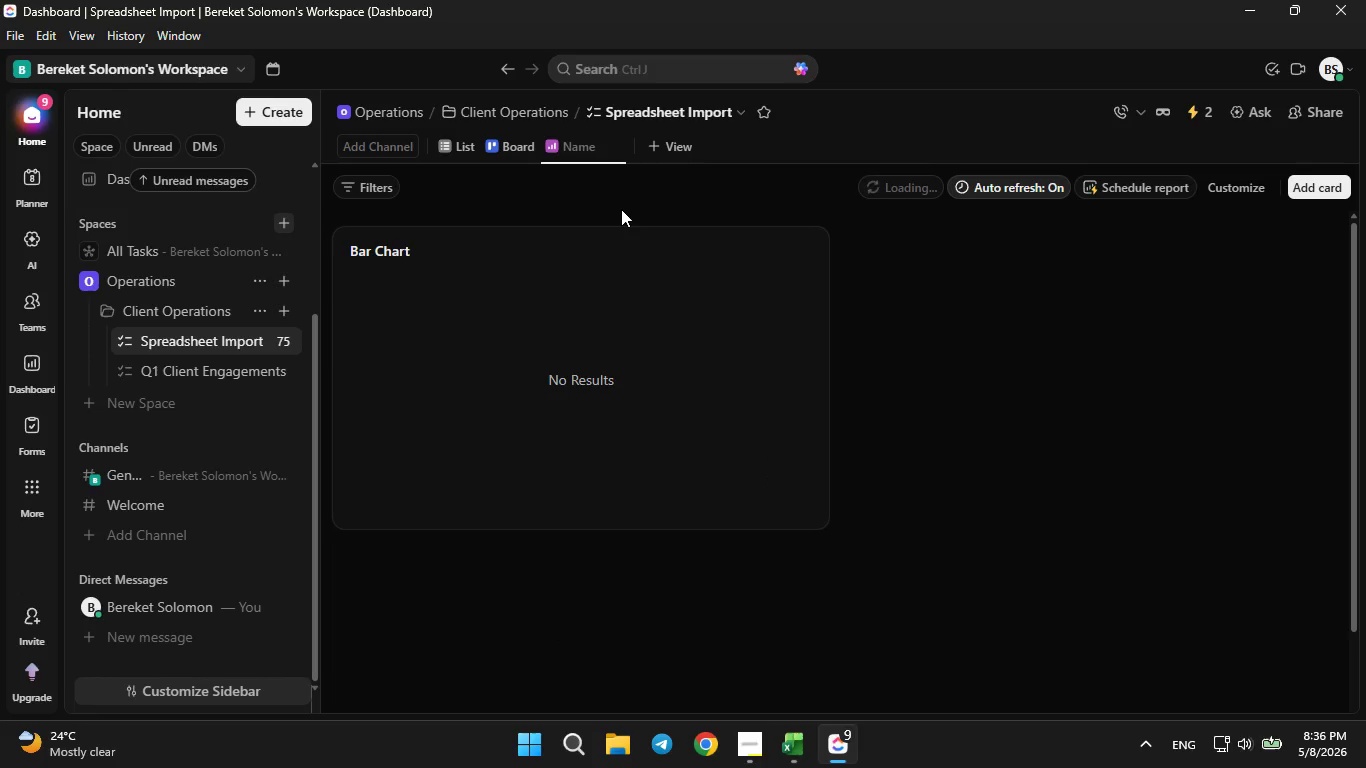 
type(HR Capacity & Performance Dashboard)
 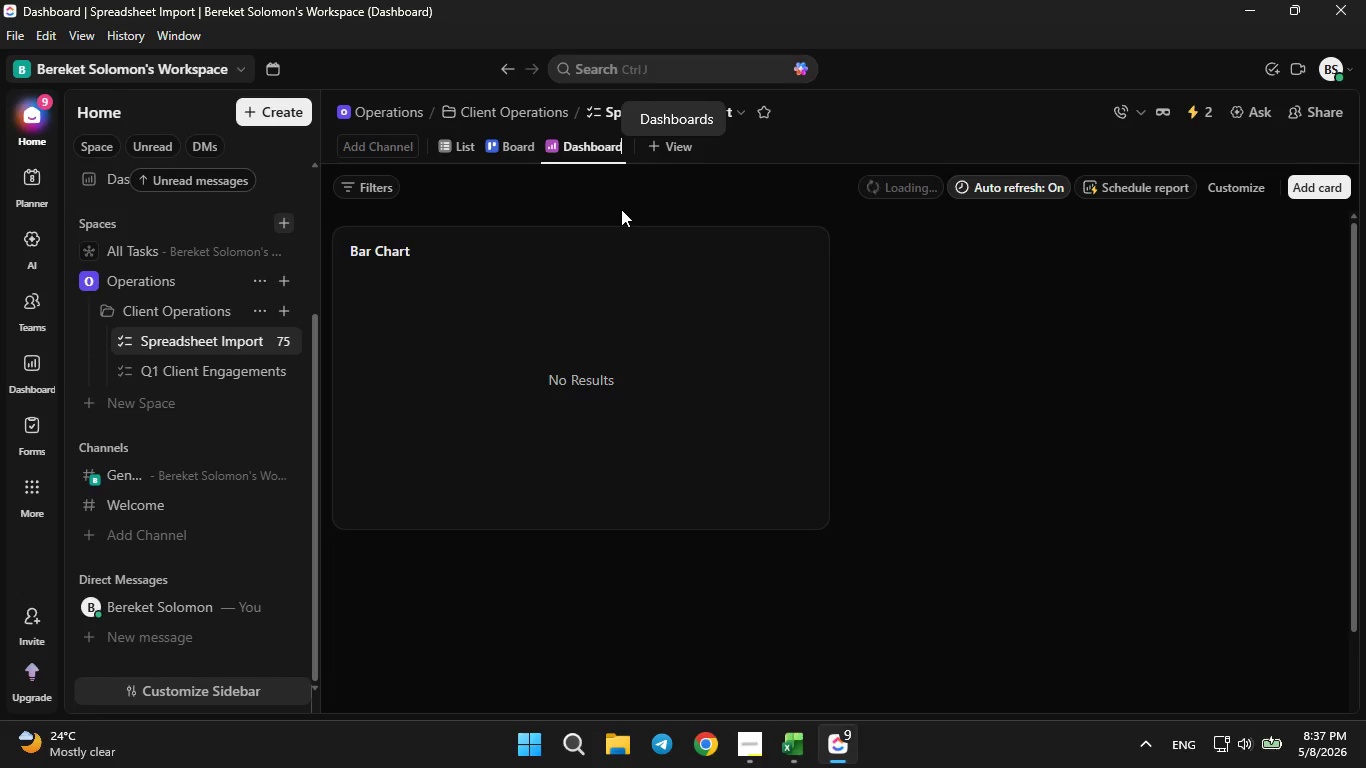 
key(Enter)
 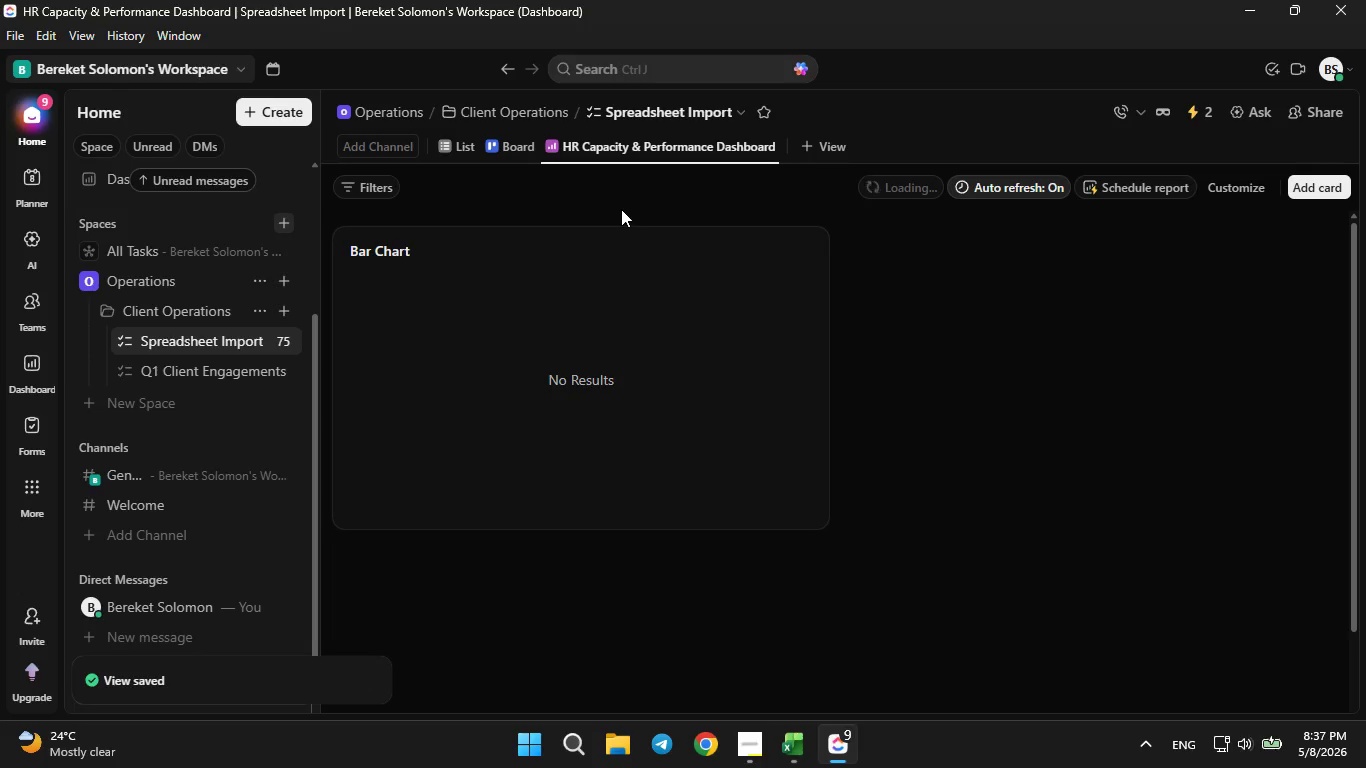 
mouse_move([641, 295])
 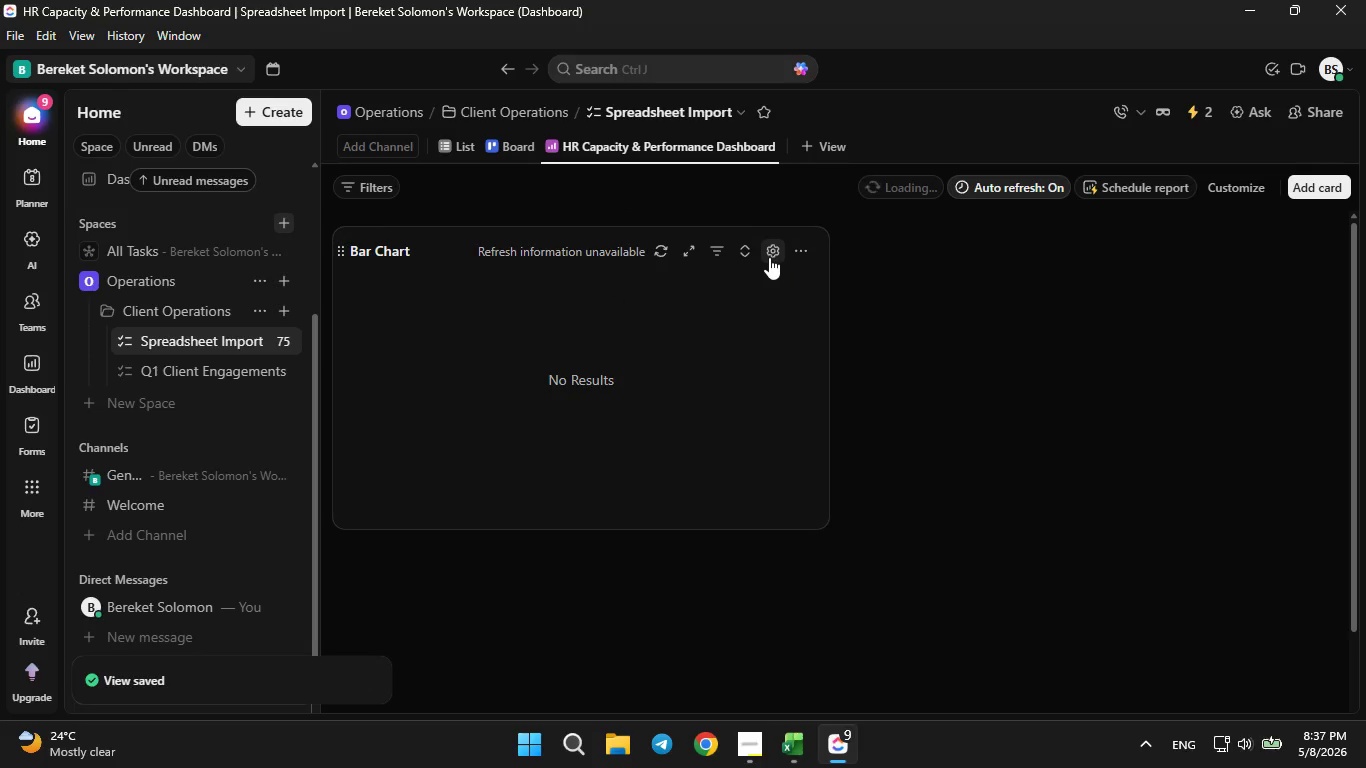 
left_click([770, 254])
 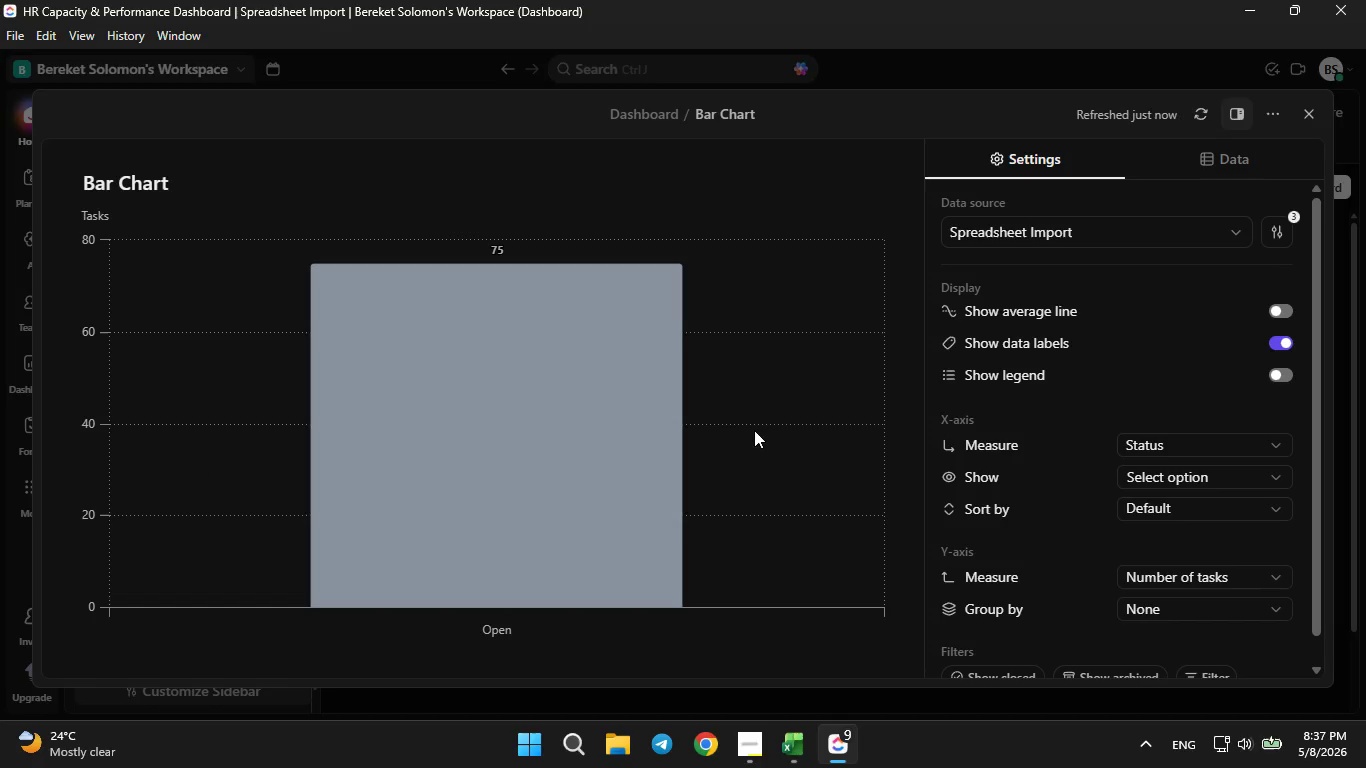 
wait(8.69)
 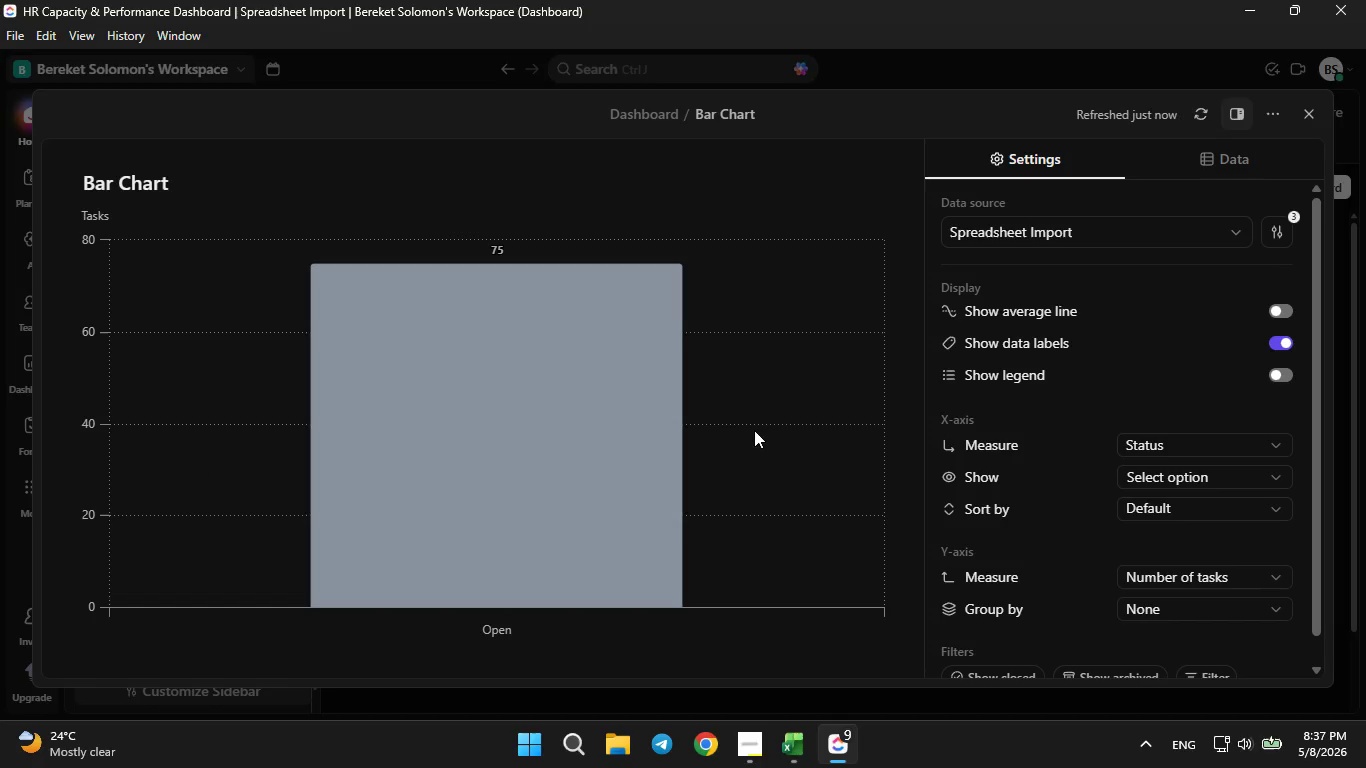 
left_click([1176, 446])
 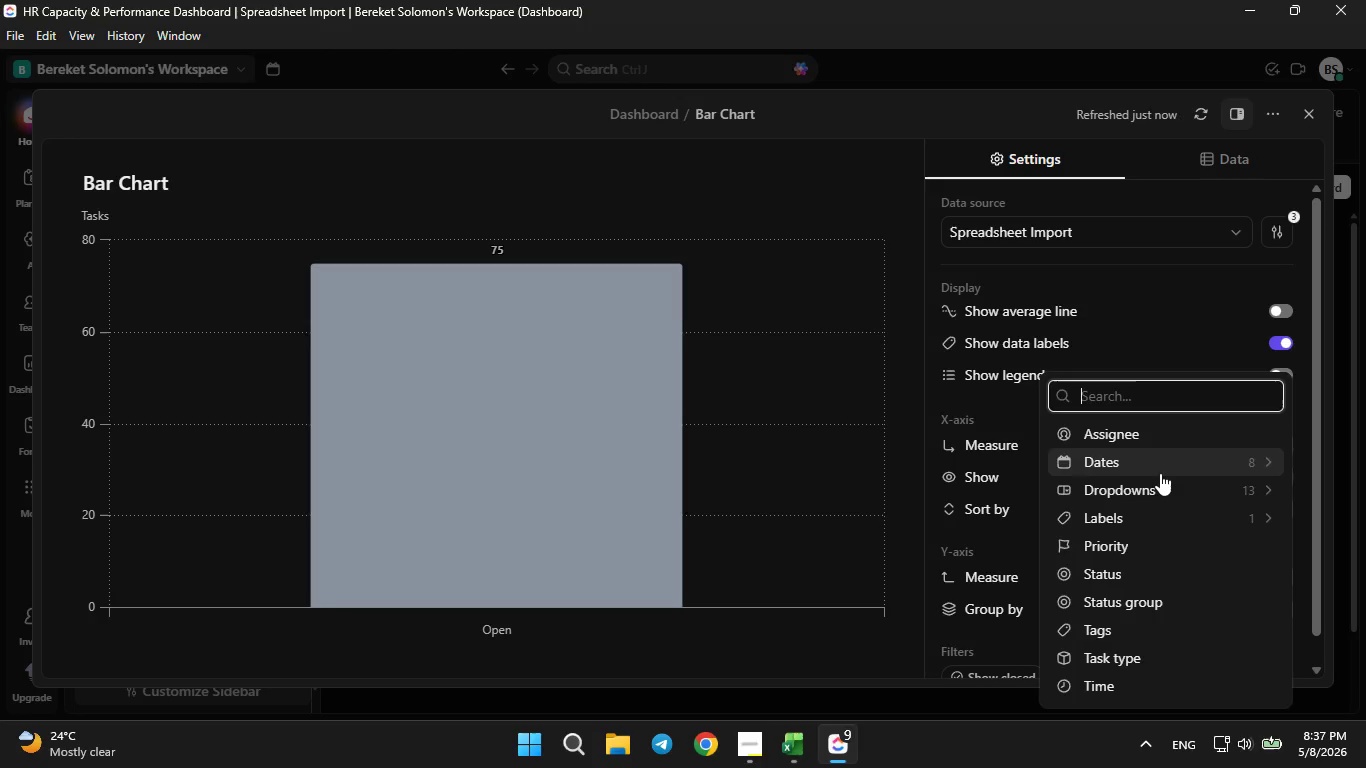 
left_click([1159, 480])
 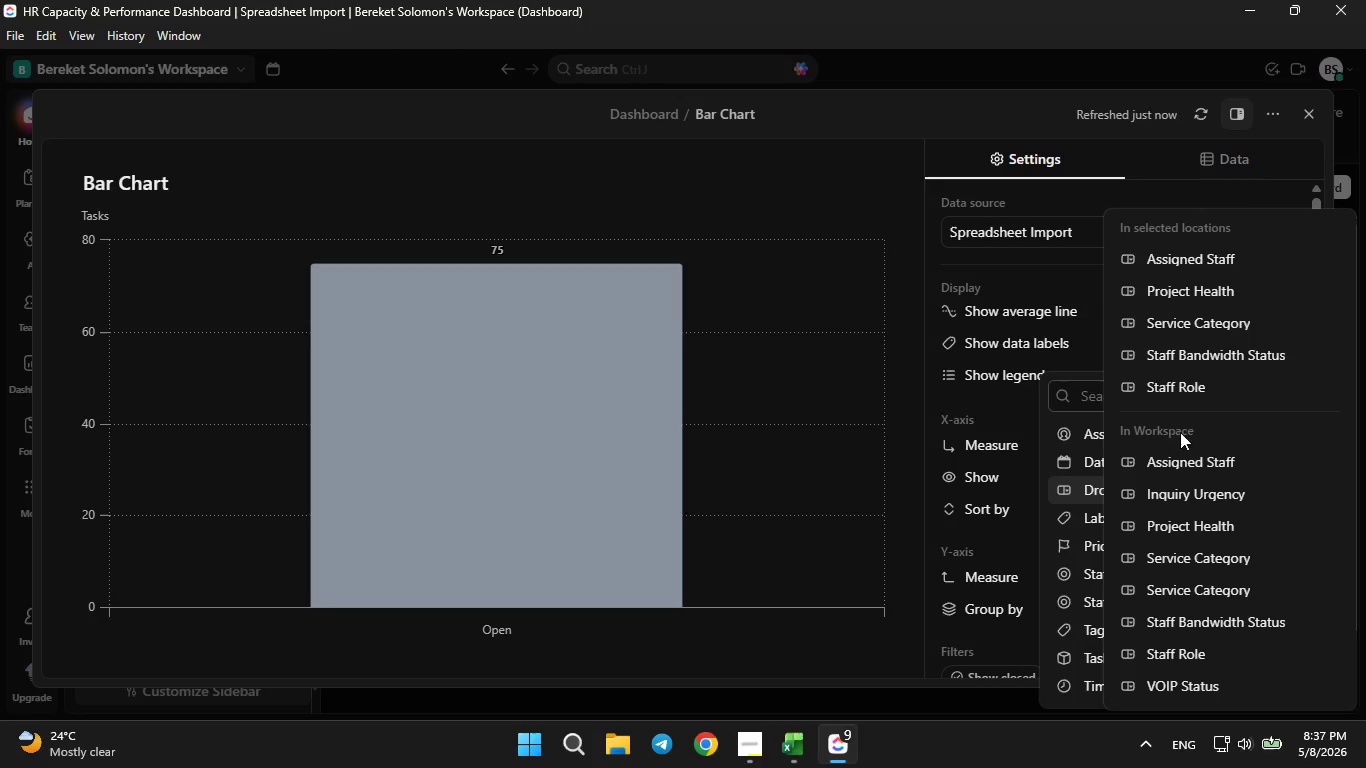 
left_click([1170, 258])
 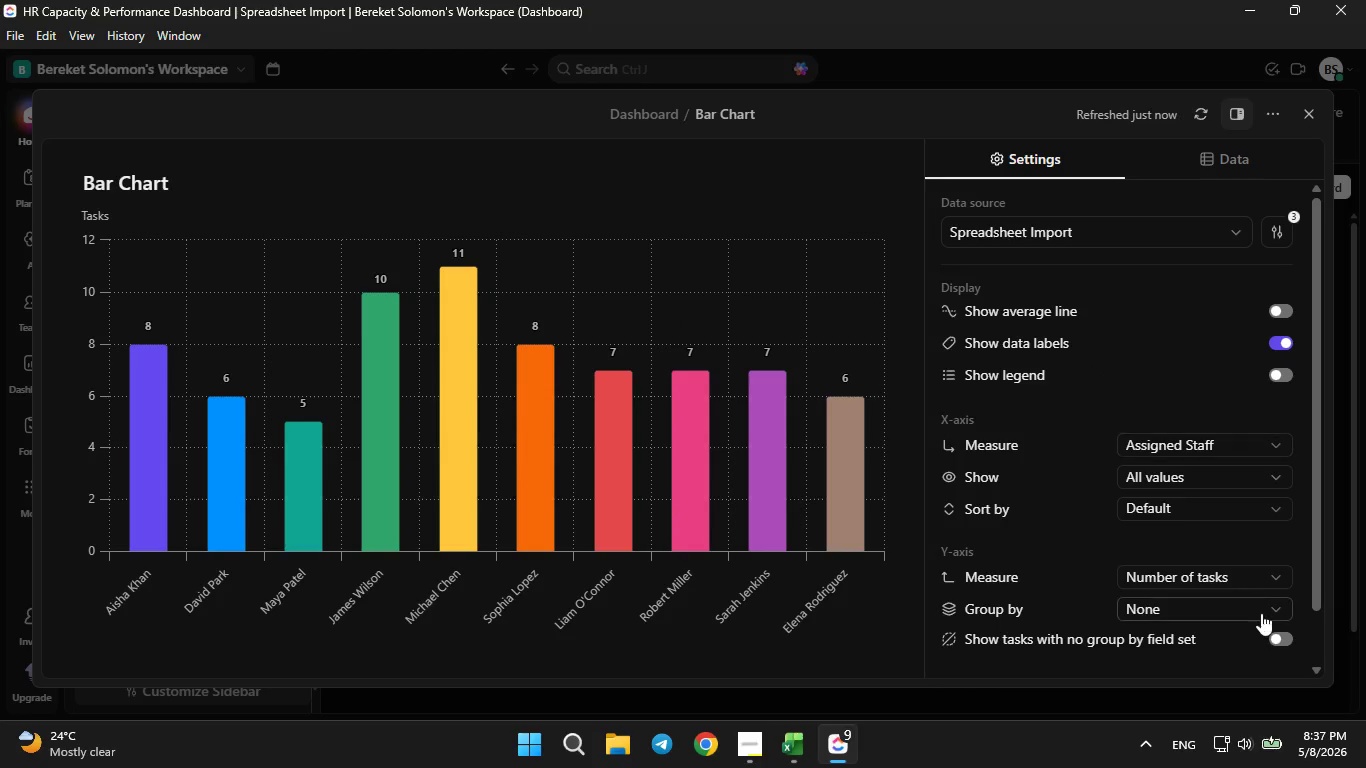 
wait(7.83)
 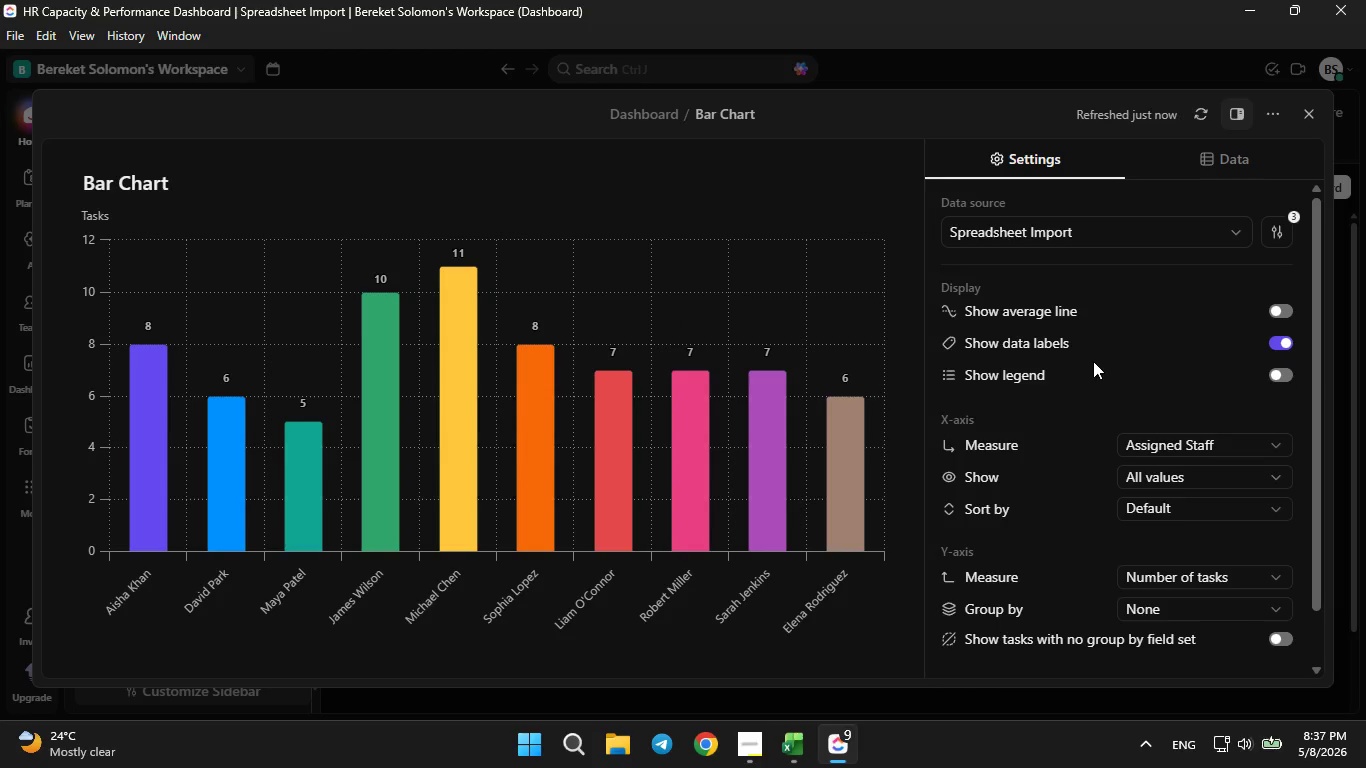 
scroll: coordinate [1073, 556], scroll_direction: down, amount: 1.0
 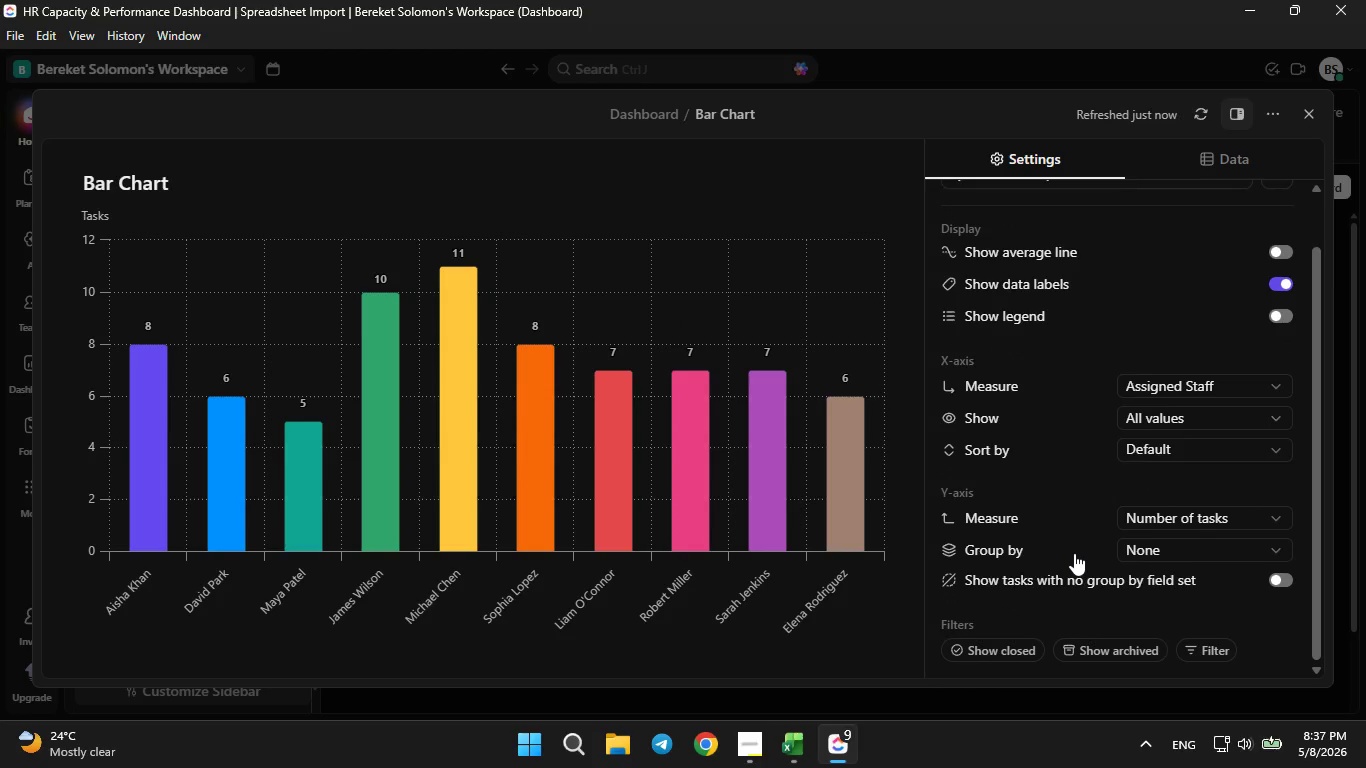 
wait(6.87)
 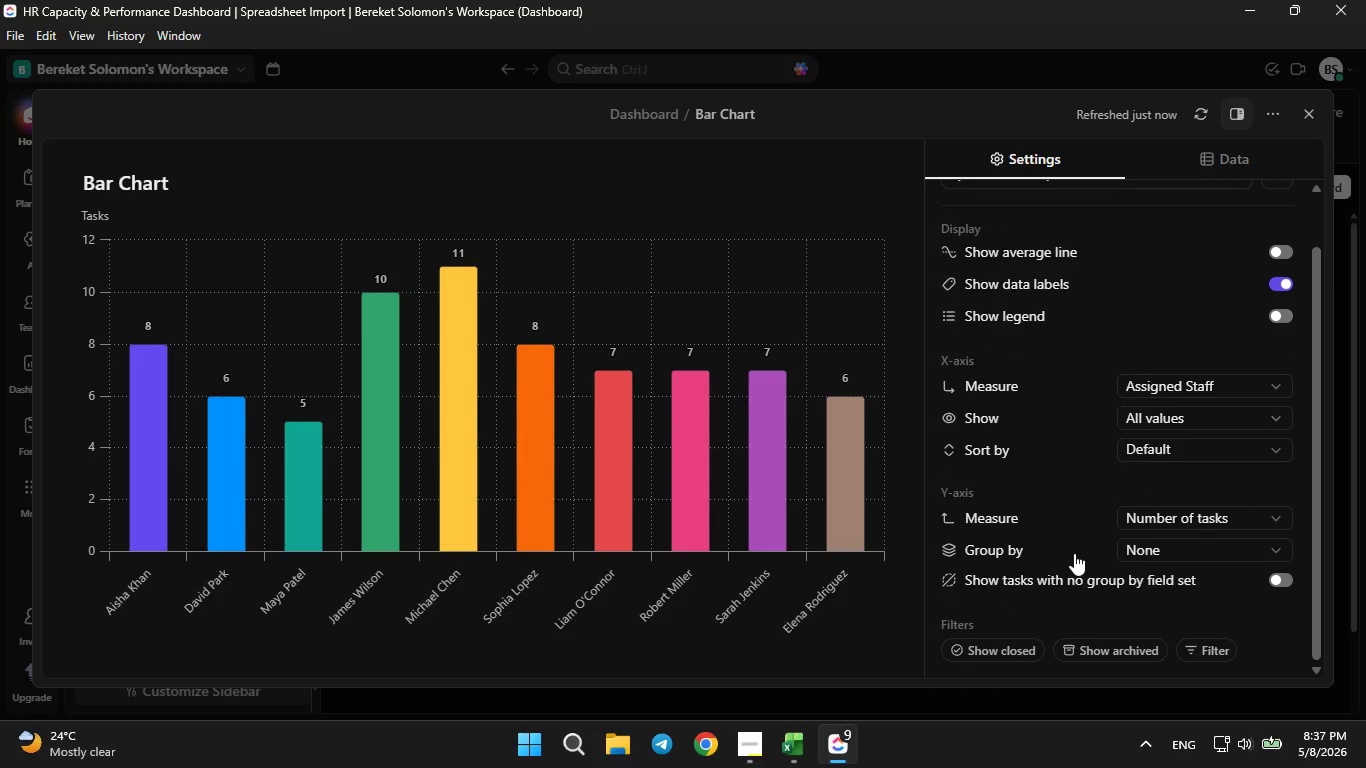 
left_click([1313, 110])
 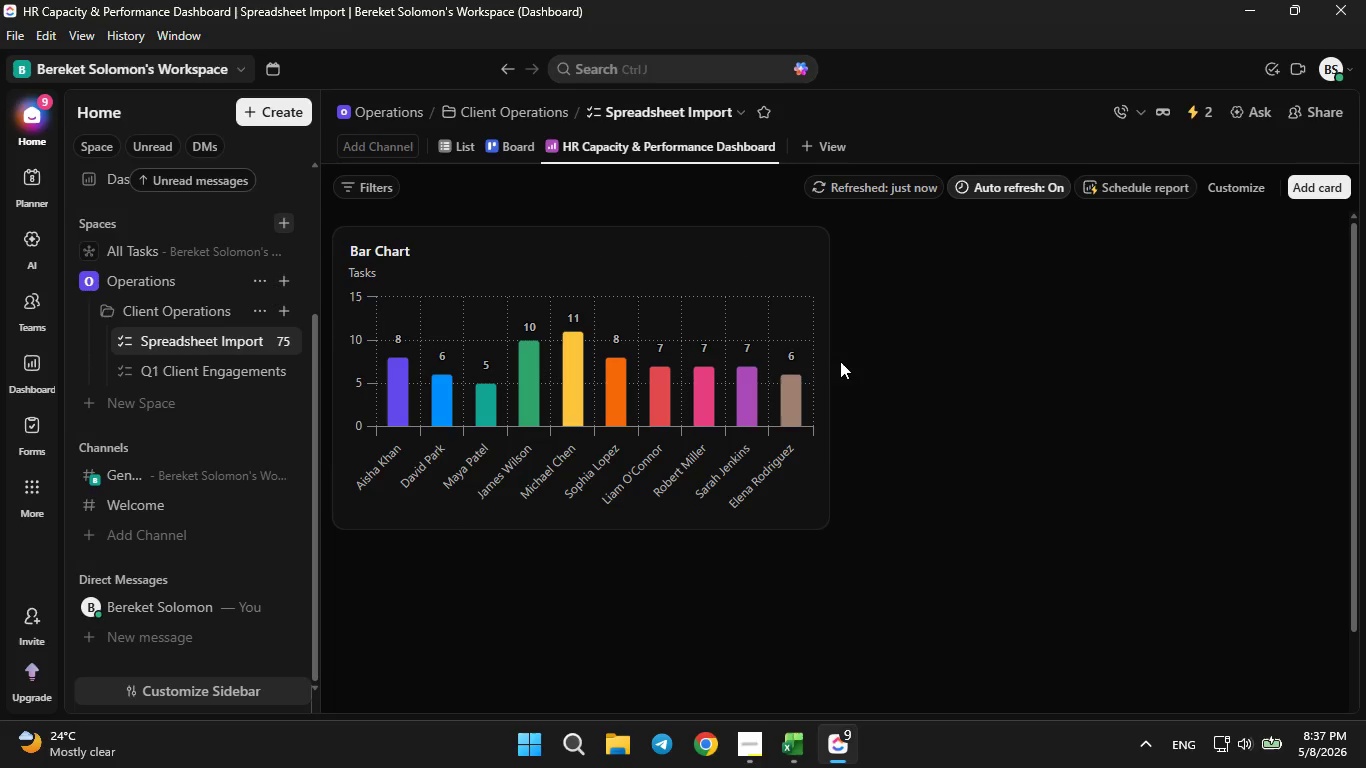 
left_click_drag(start_coordinate=[834, 367], to_coordinate=[1085, 371])
 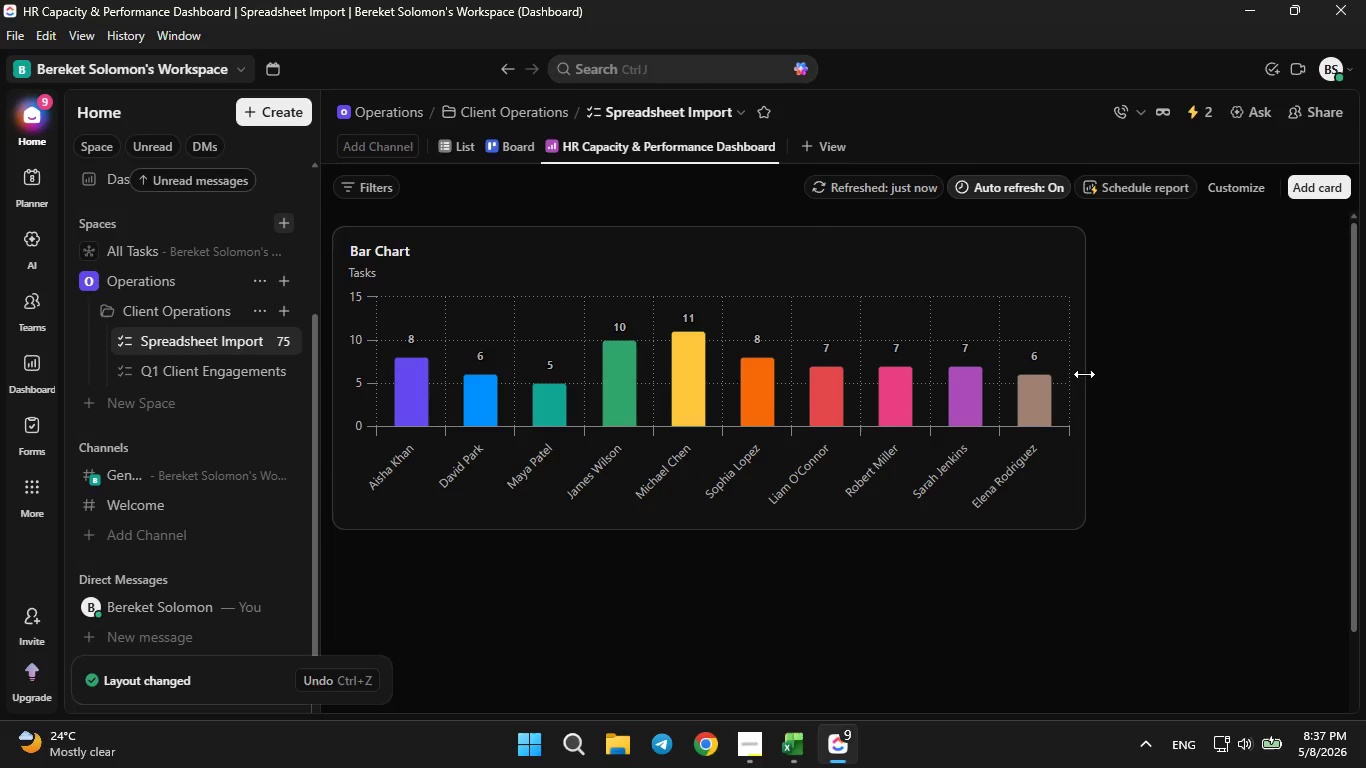 
left_click_drag(start_coordinate=[1085, 374], to_coordinate=[1198, 391])
 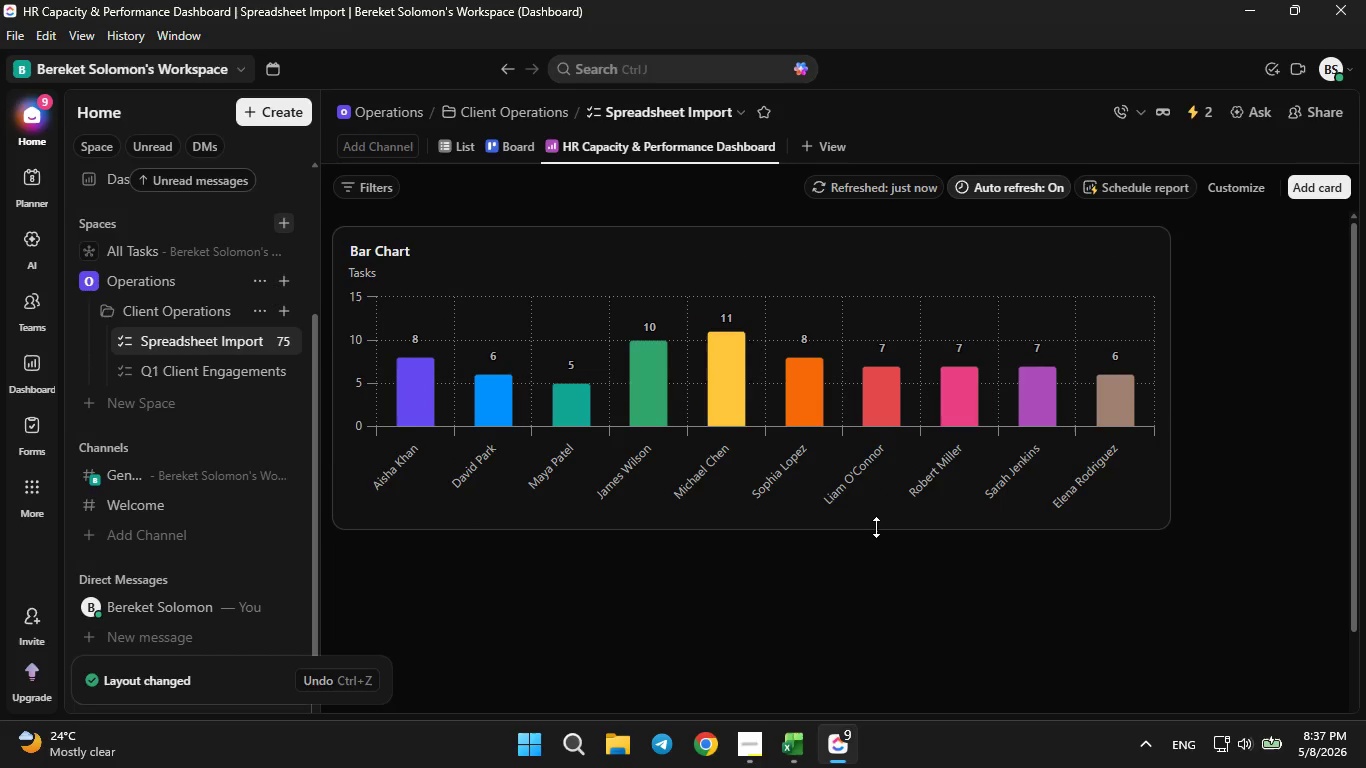 
left_click_drag(start_coordinate=[876, 524], to_coordinate=[876, 556])
 